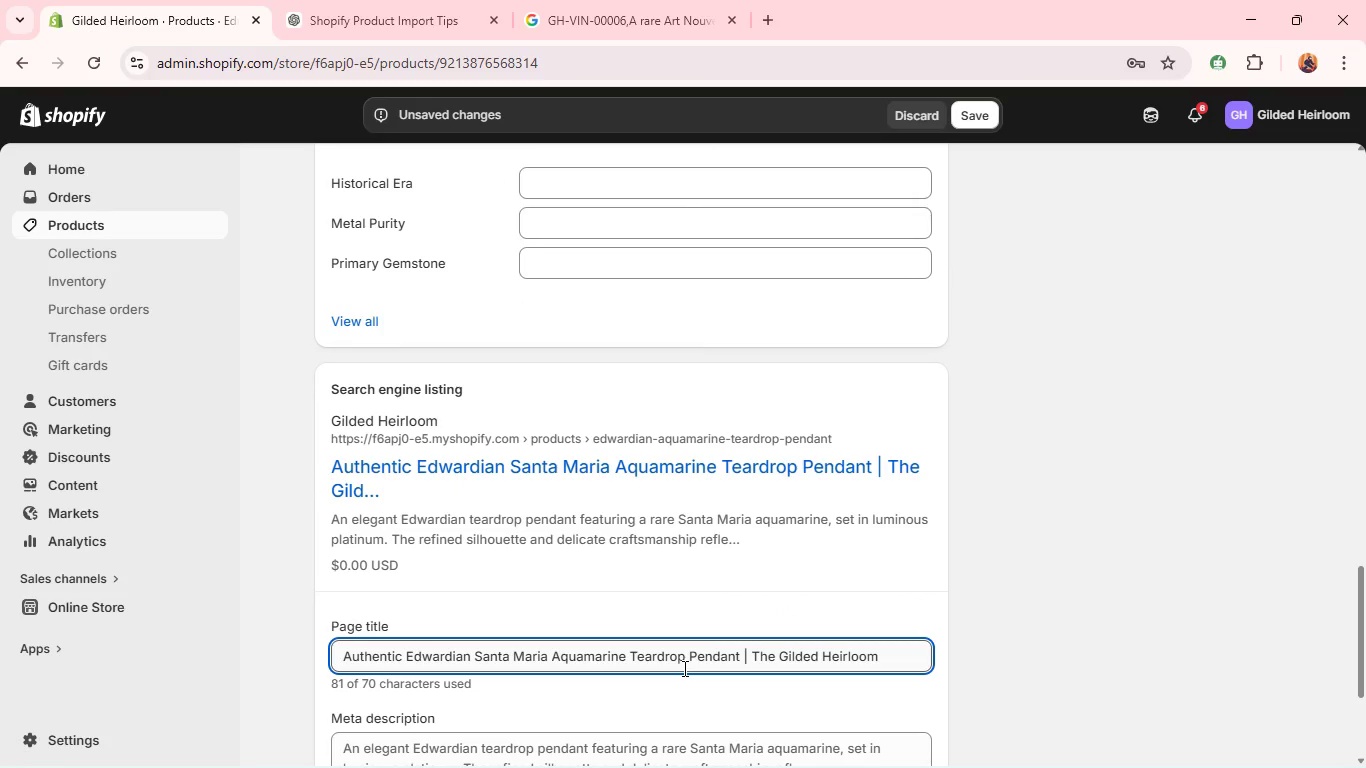 
left_click([675, 560])
 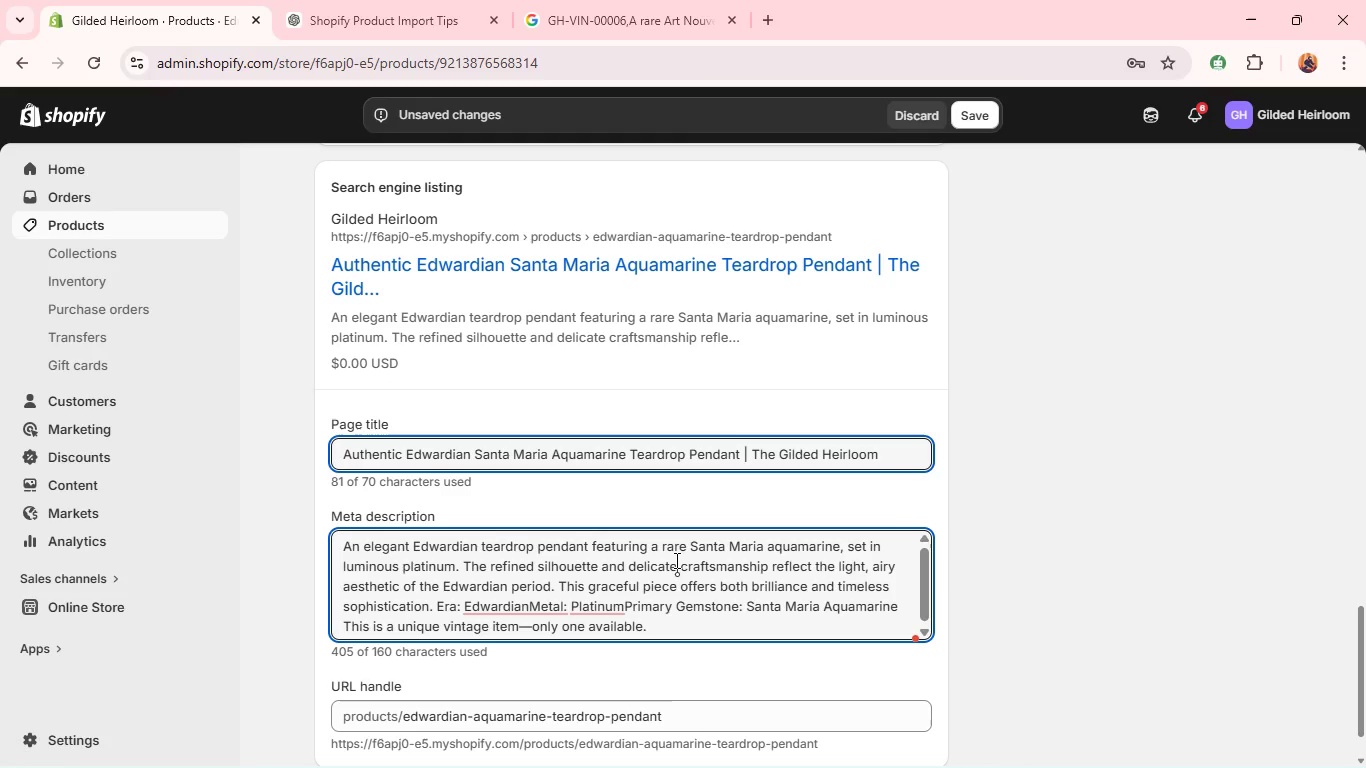 
wait(7.61)
 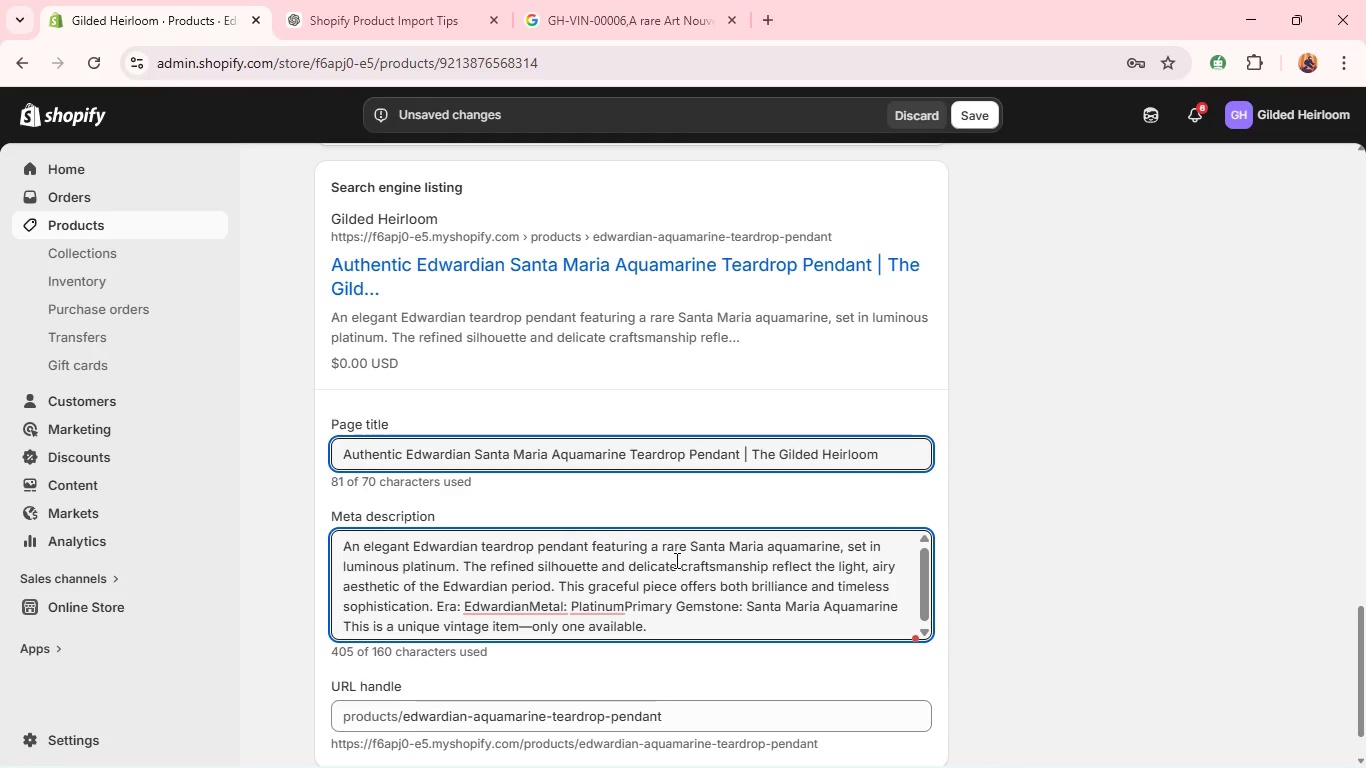 
key(Control+A)
 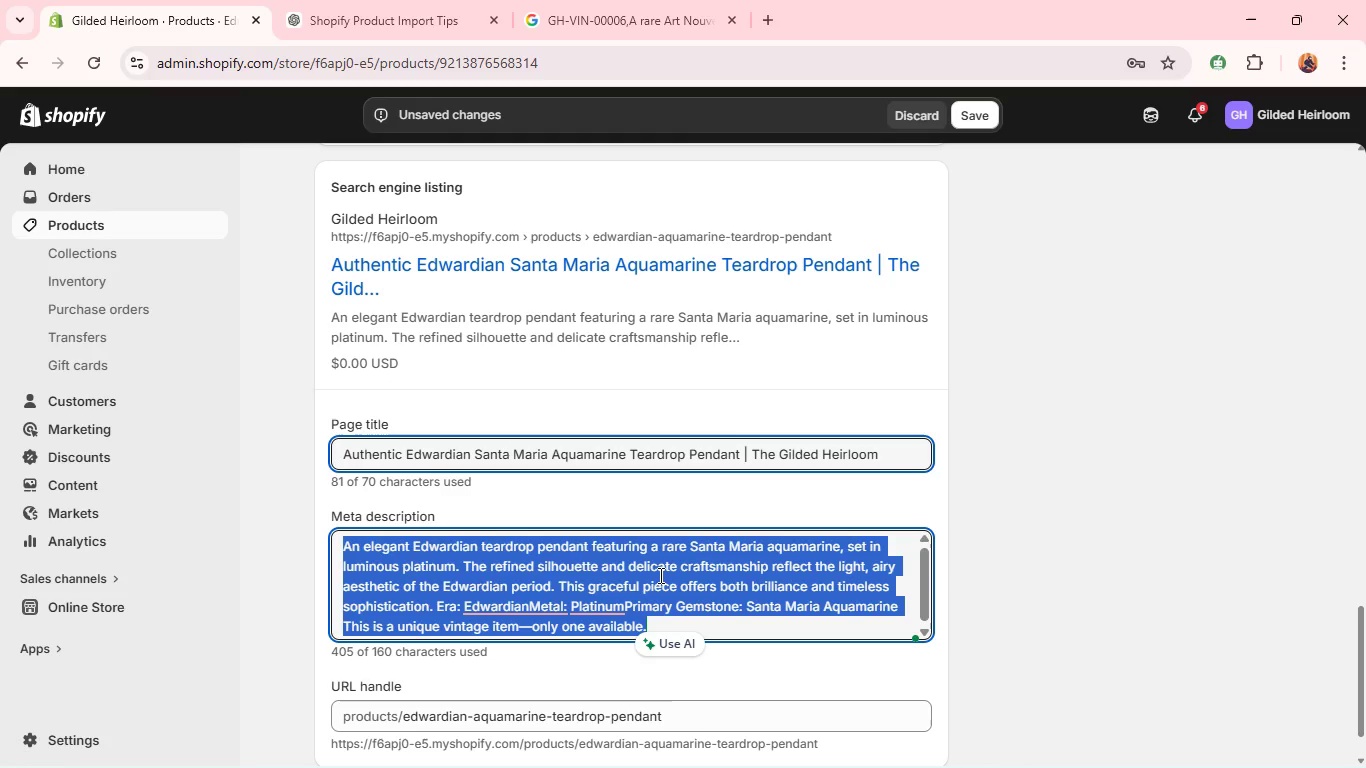 
wait(8.66)
 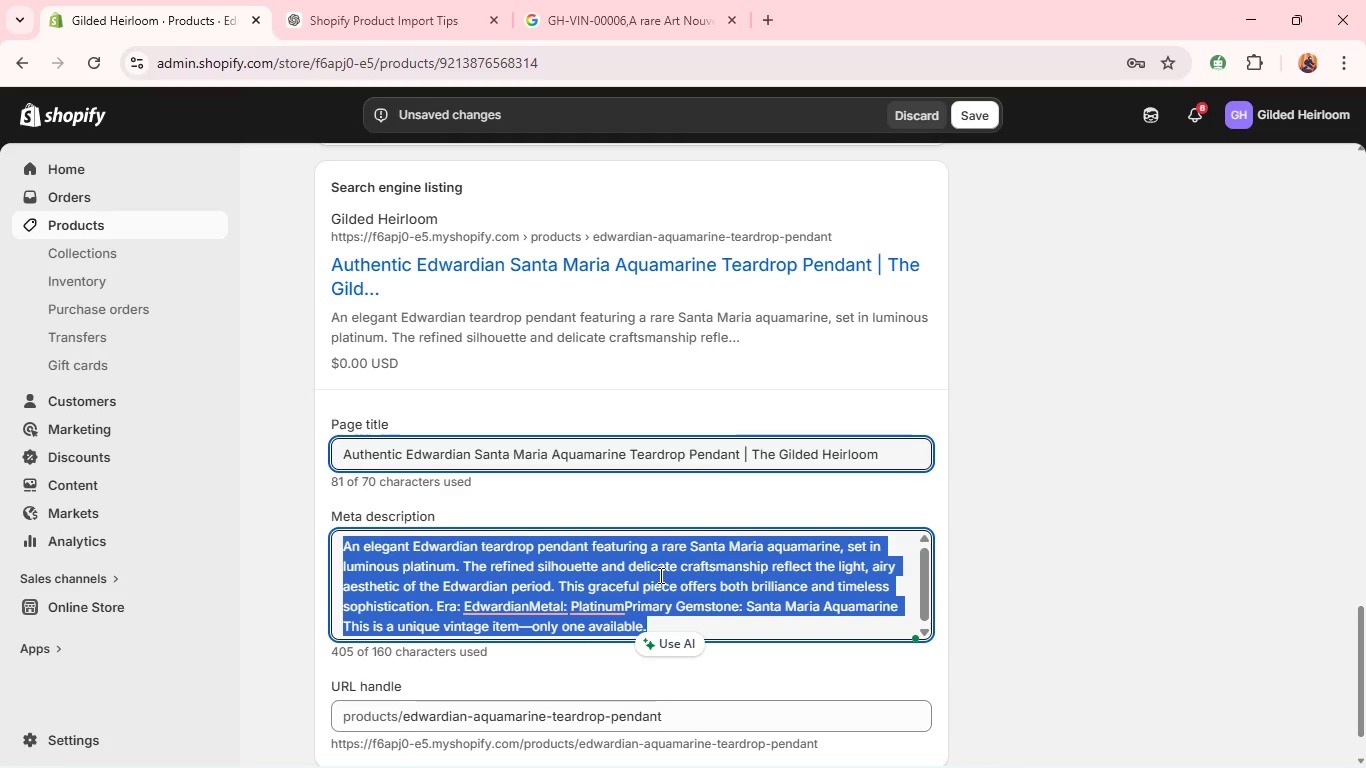 
type(Raer)
key(Backspace)
key(Backspace)
type(e W)
key(Backspace)
type(Es)
key(Backspace)
type(dwae)
key(Backspace)
type(rdian r)
key(Backspace)
type(teardrop pendant crafted in plan)
key(Backspace)
type(tinum and set with a s)
key(Backspace)
type(Santa Maria q)
key(Backspace)
type(aq)
 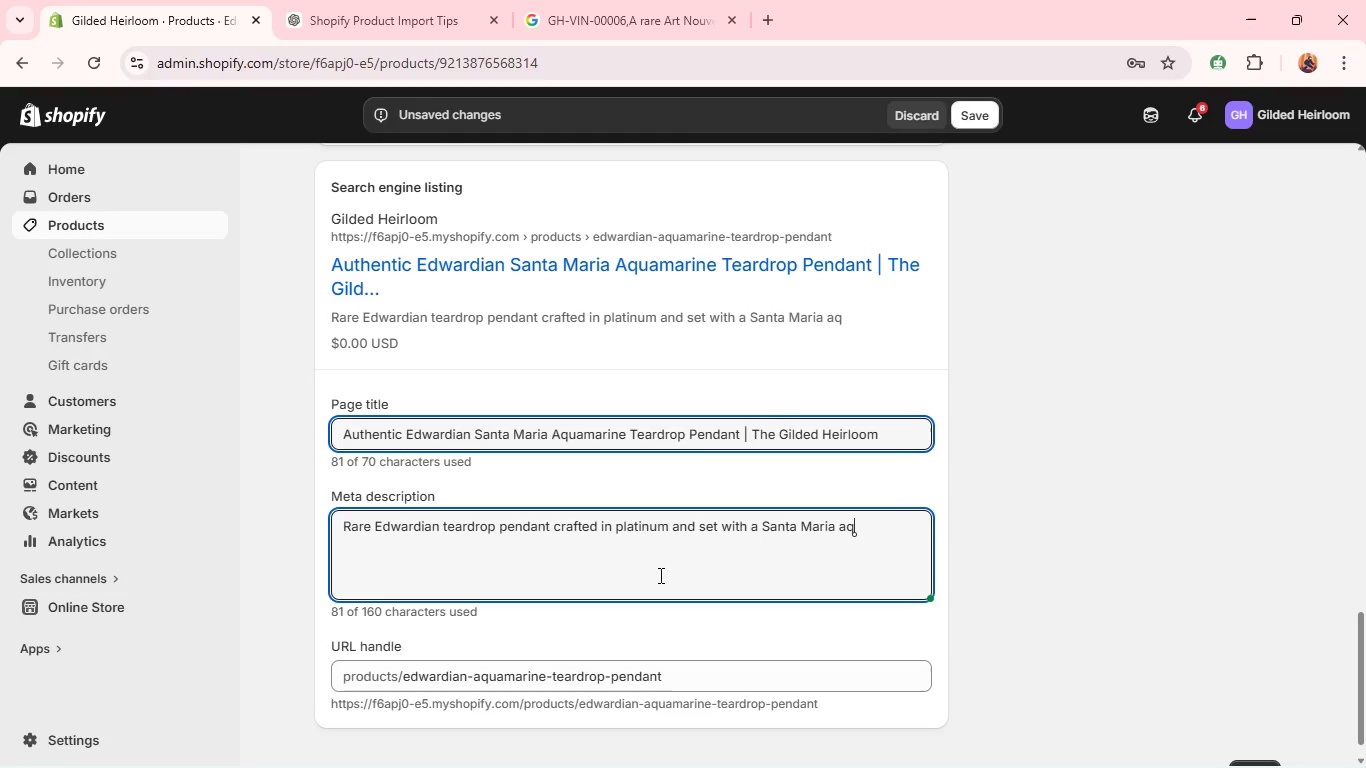 
type(ua)
 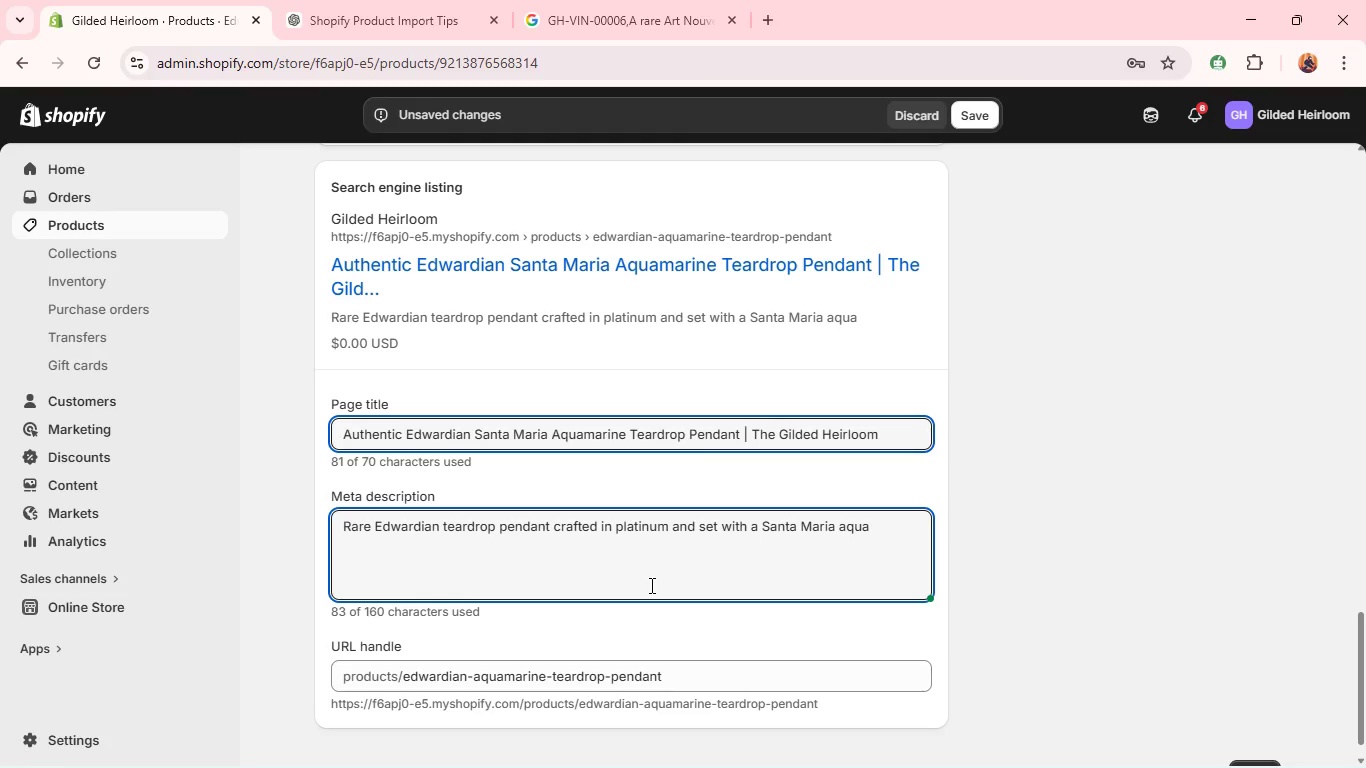 
type(marine. A refined vintae necklace with exceptionalbrilliance. )
 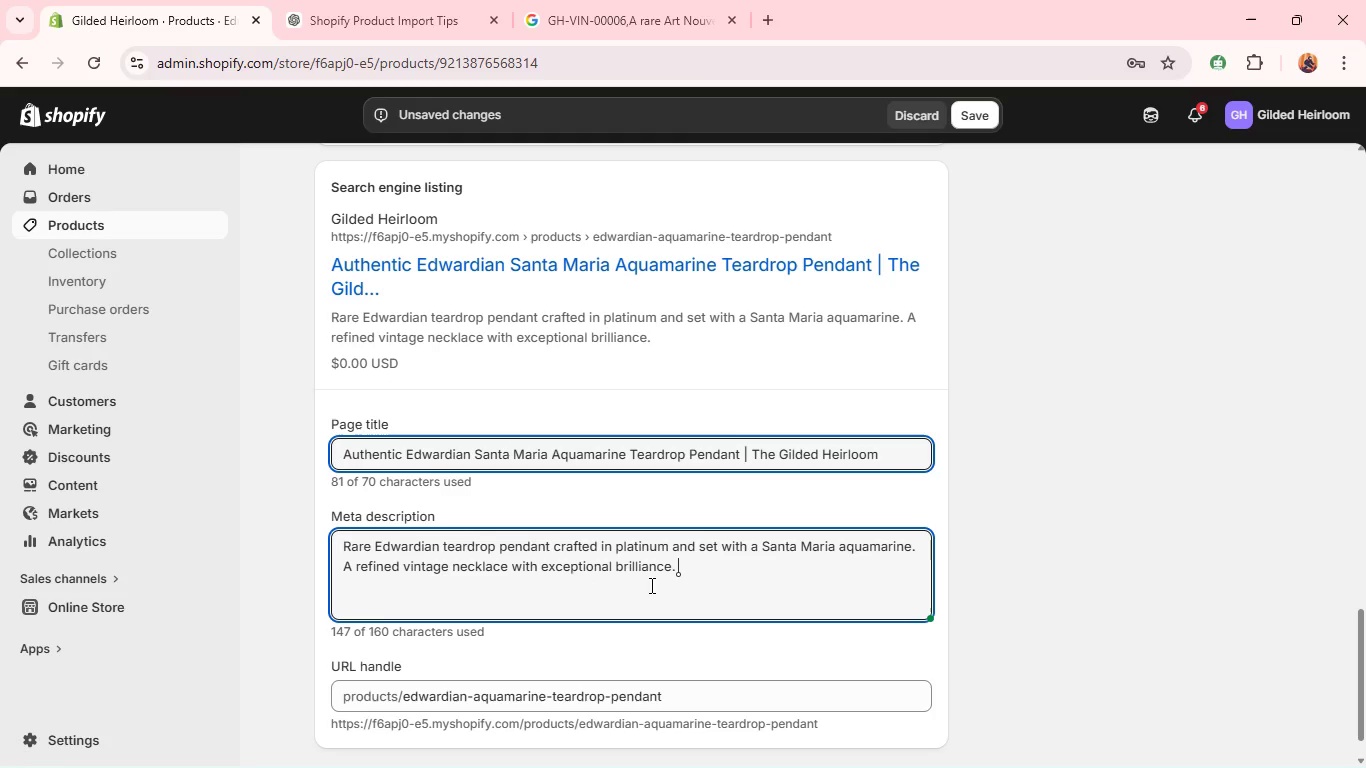 
 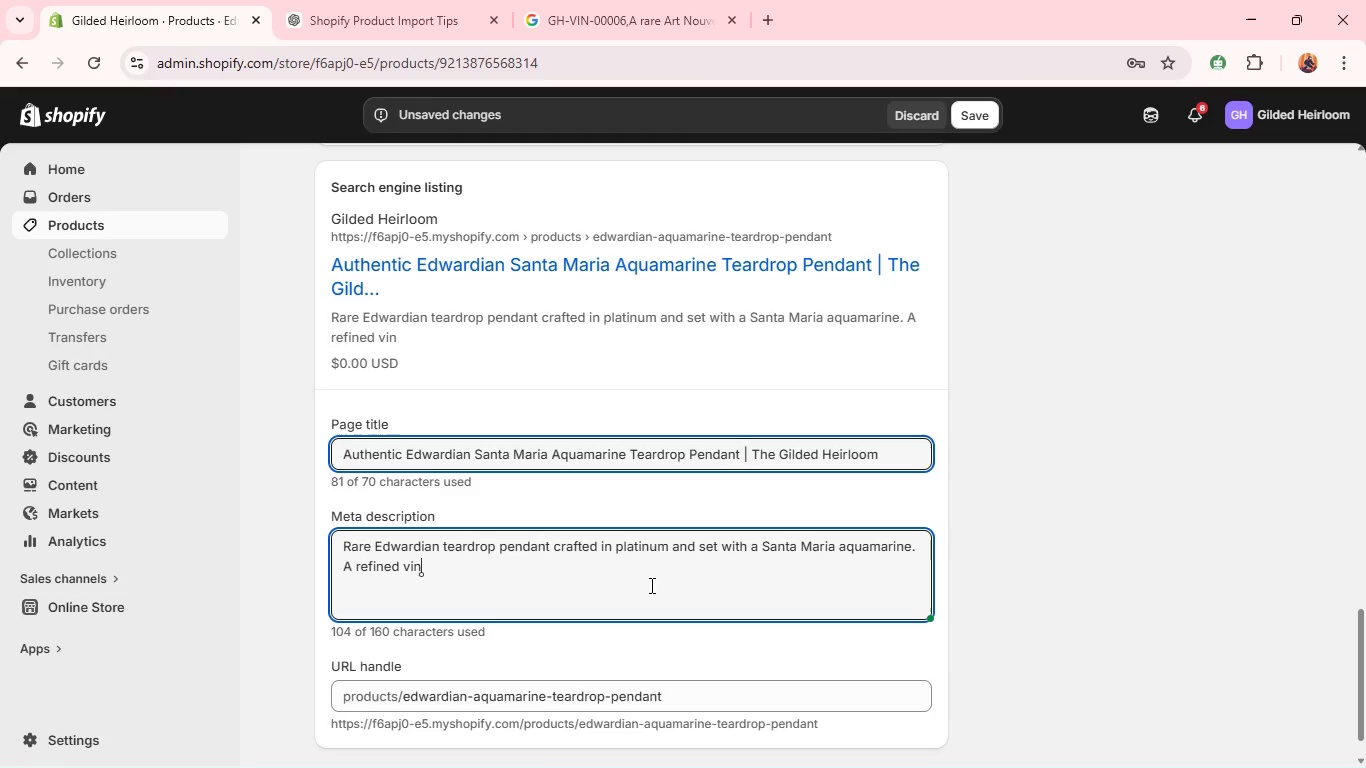 
hold_key(key=G, duration=0.34)
 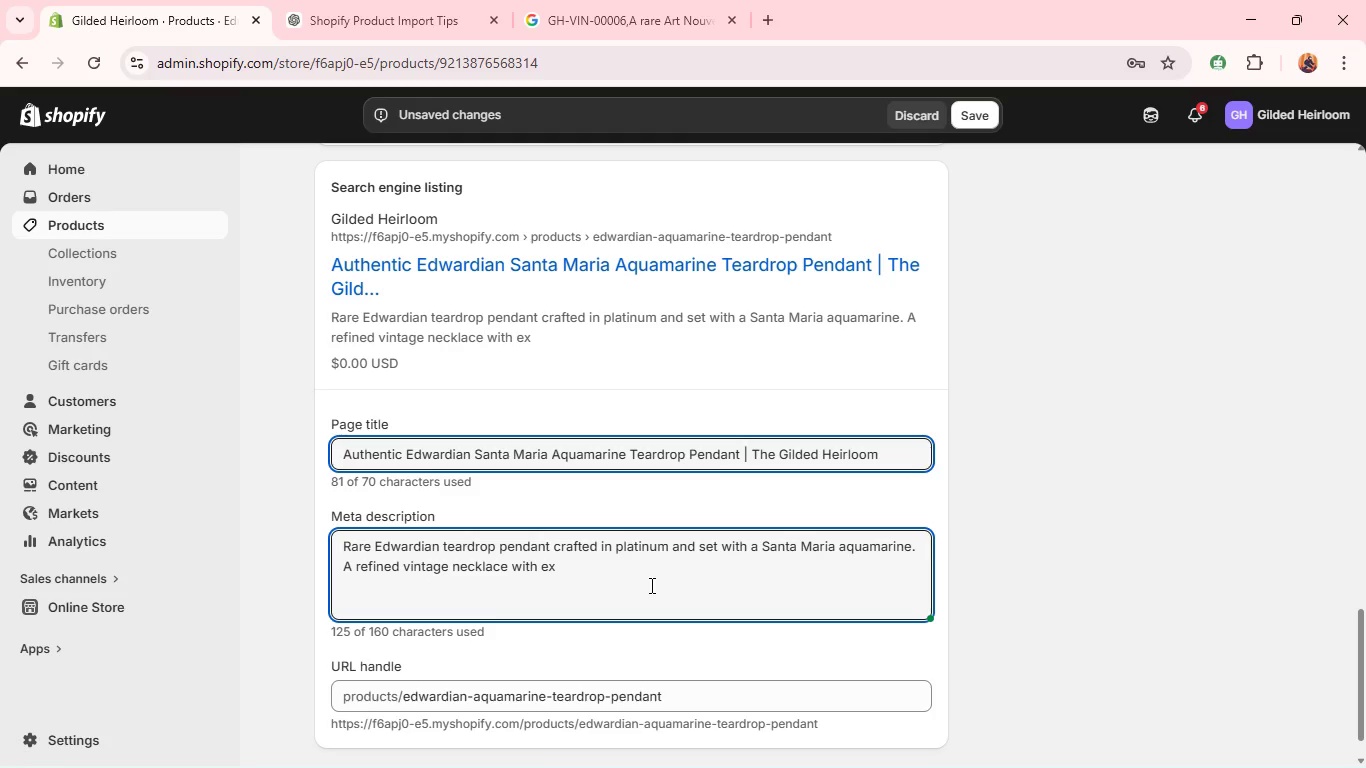 
wait(9.45)
 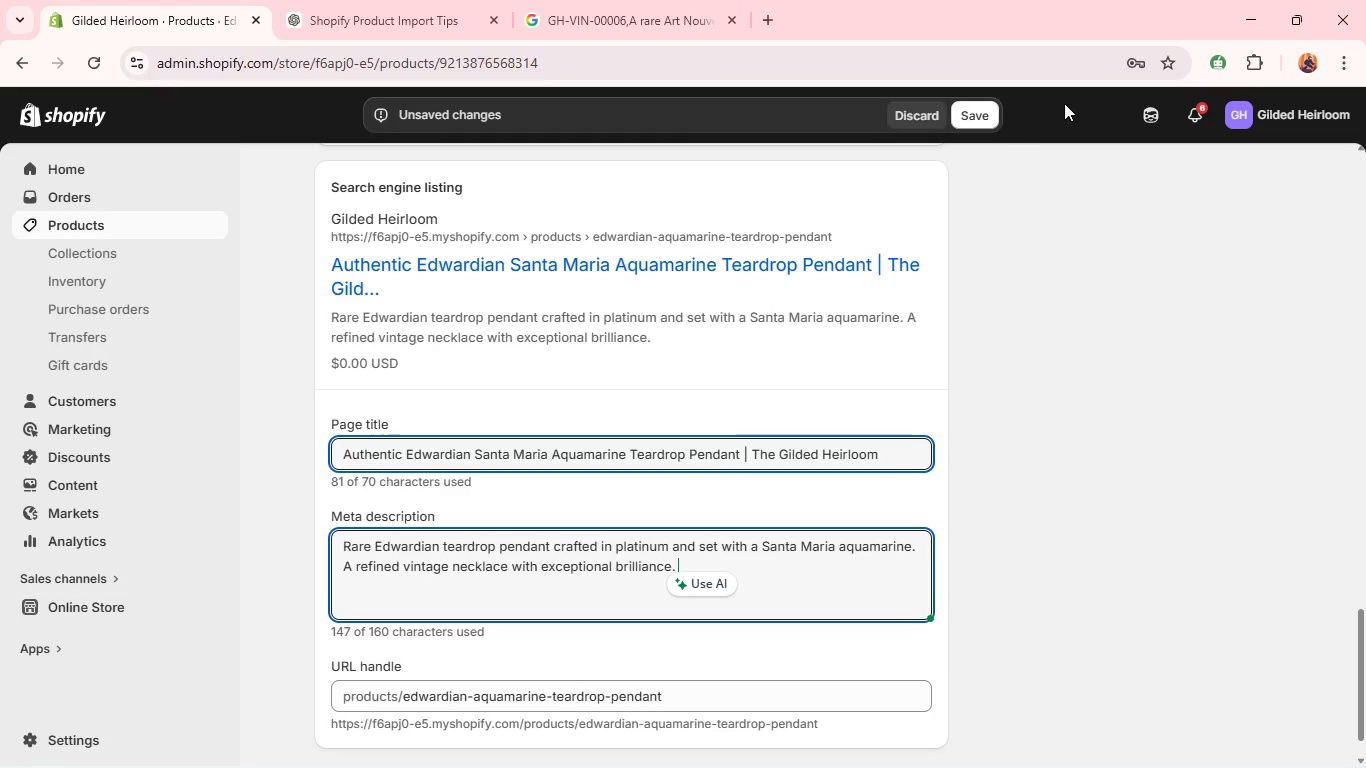 
left_click([958, 125])
 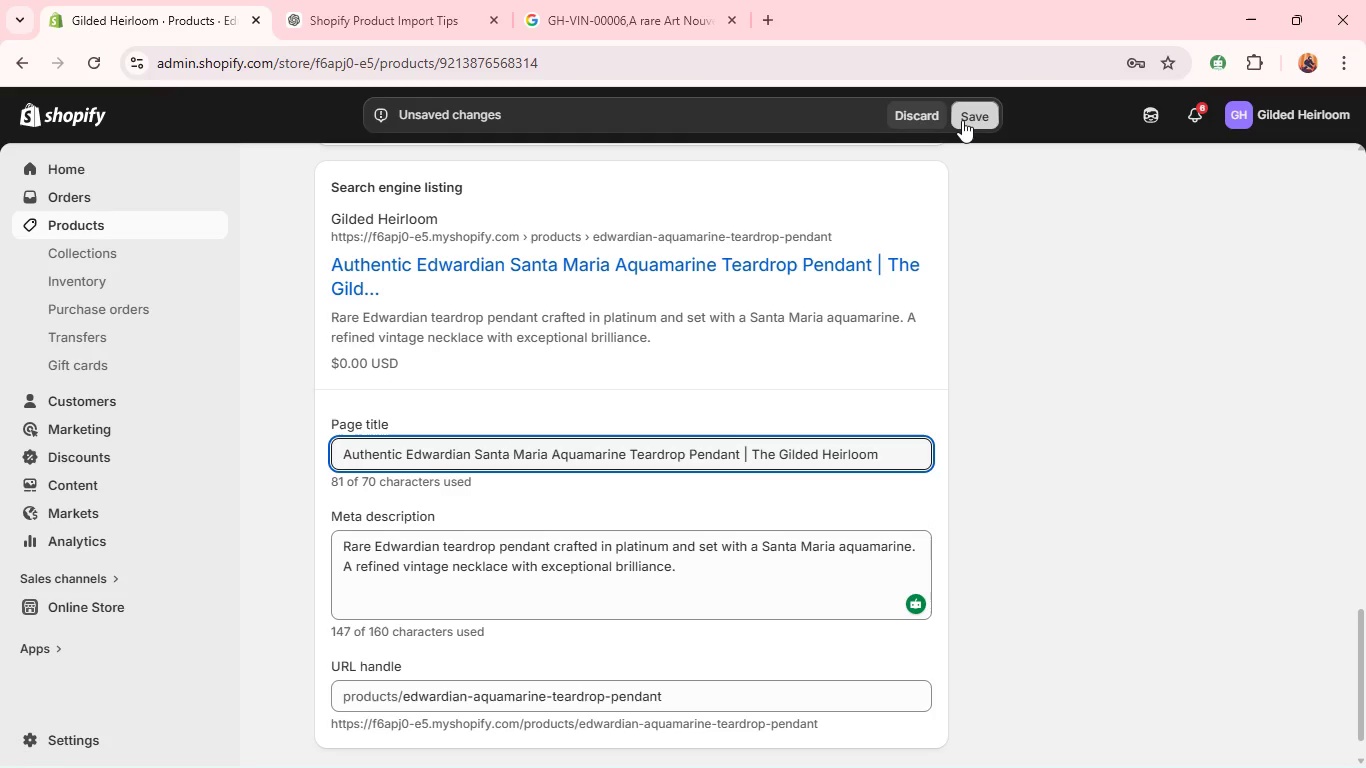 
left_click([962, 120])
 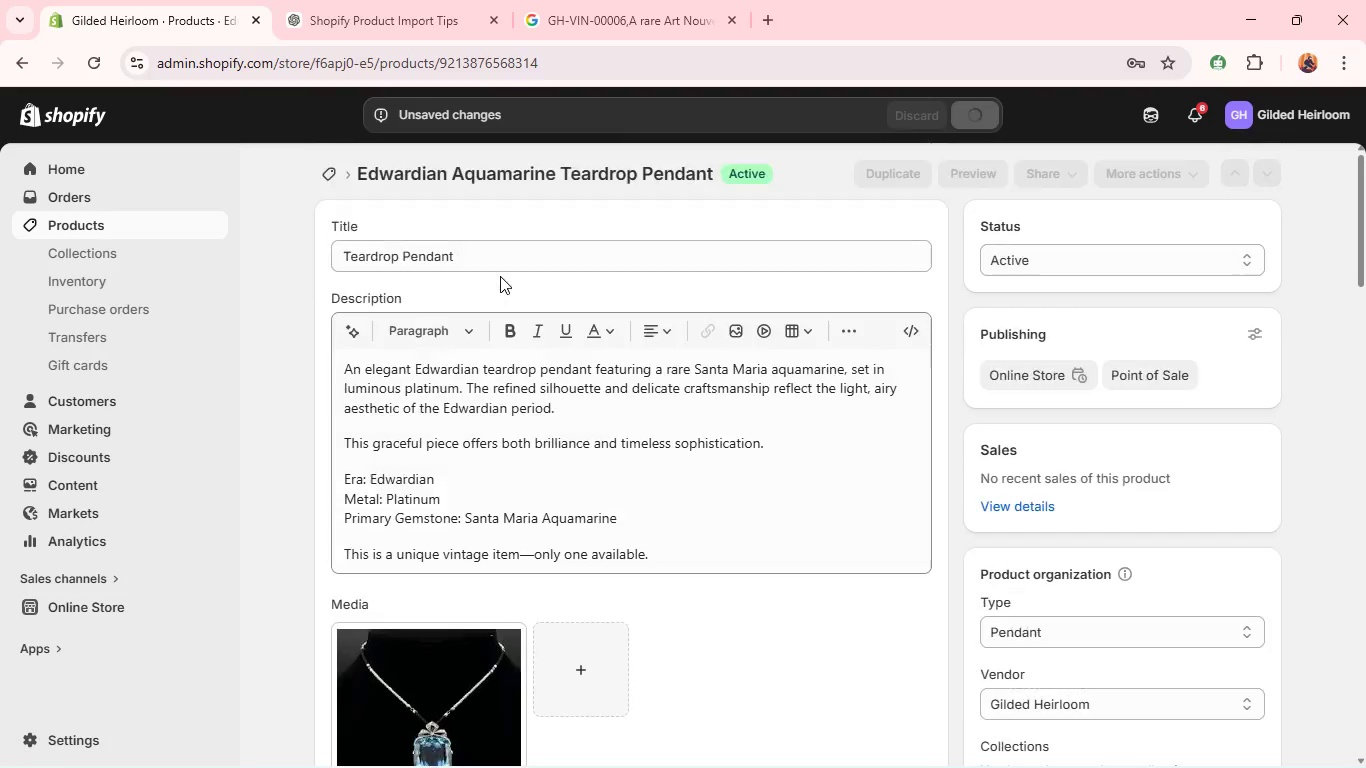 
wait(6.19)
 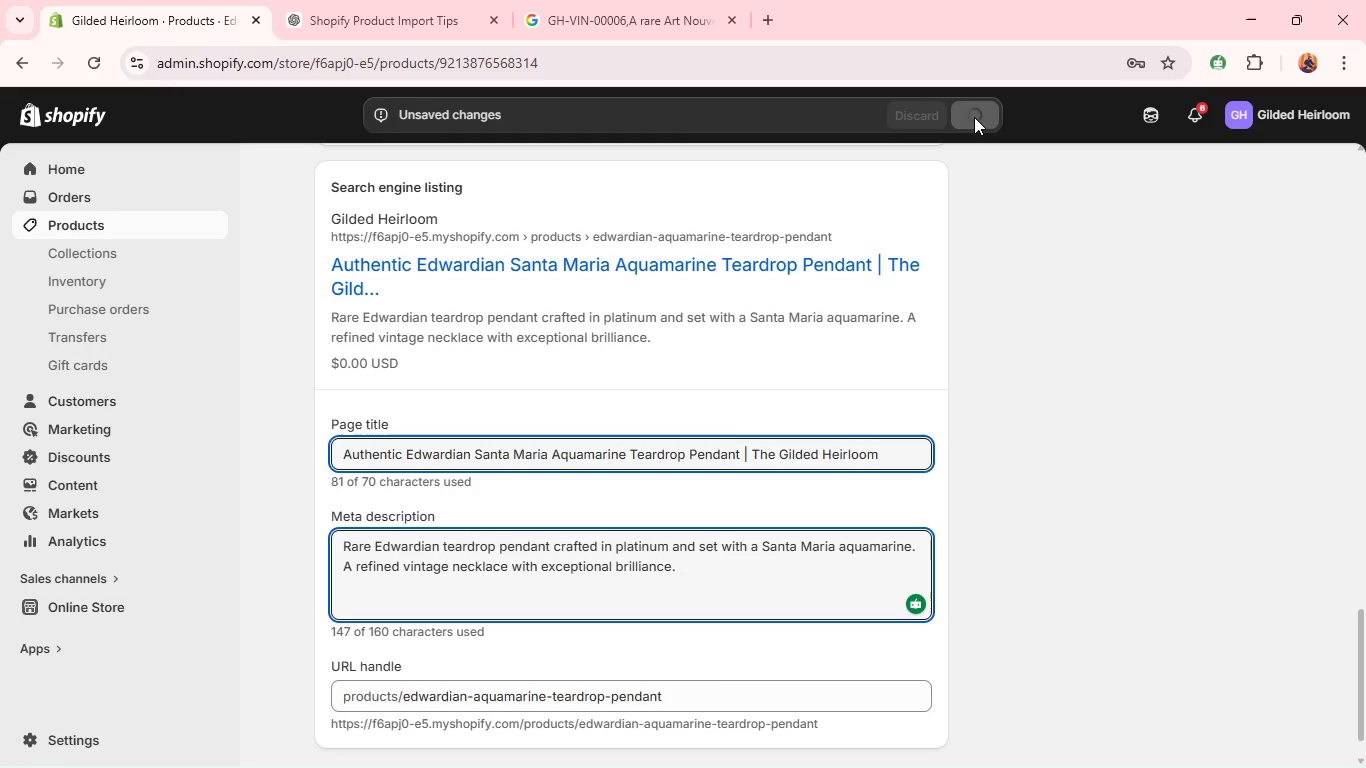 
left_click([316, 175])
 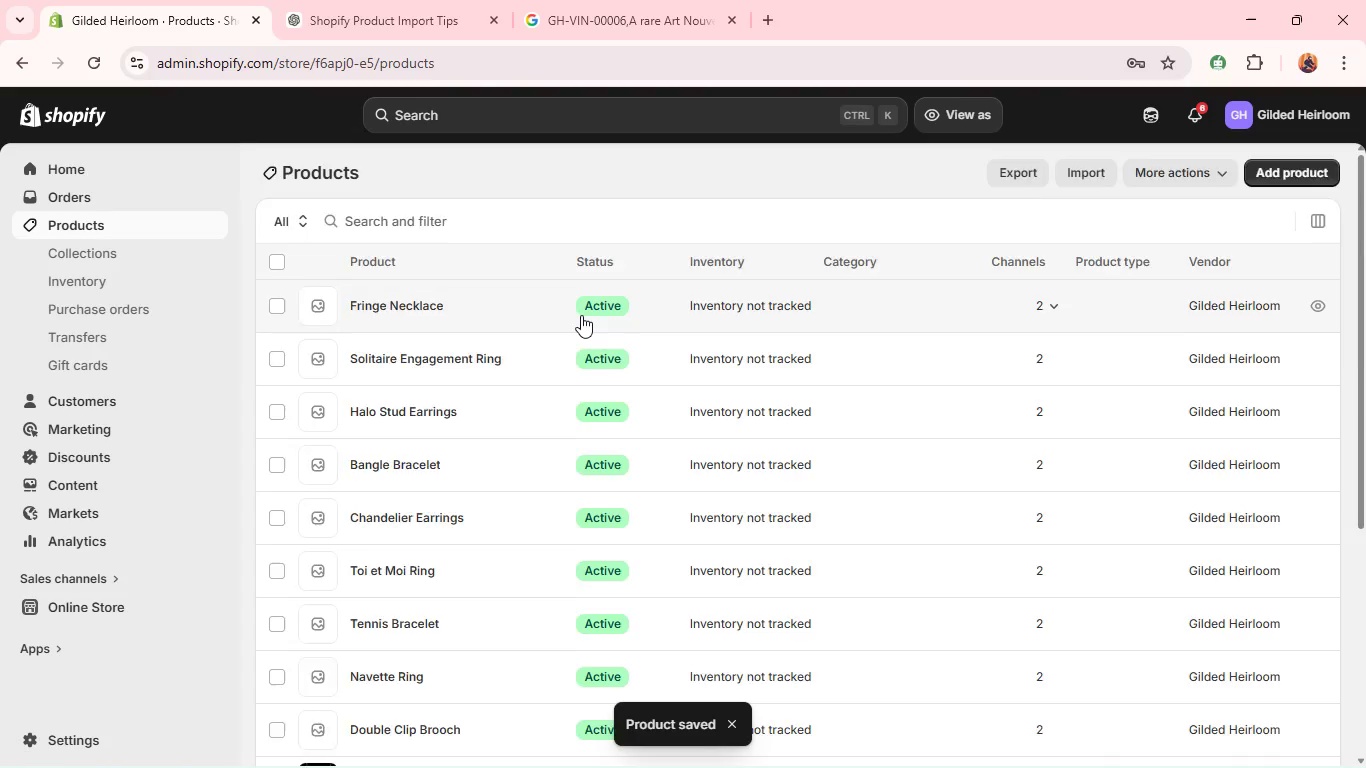 
wait(7.73)
 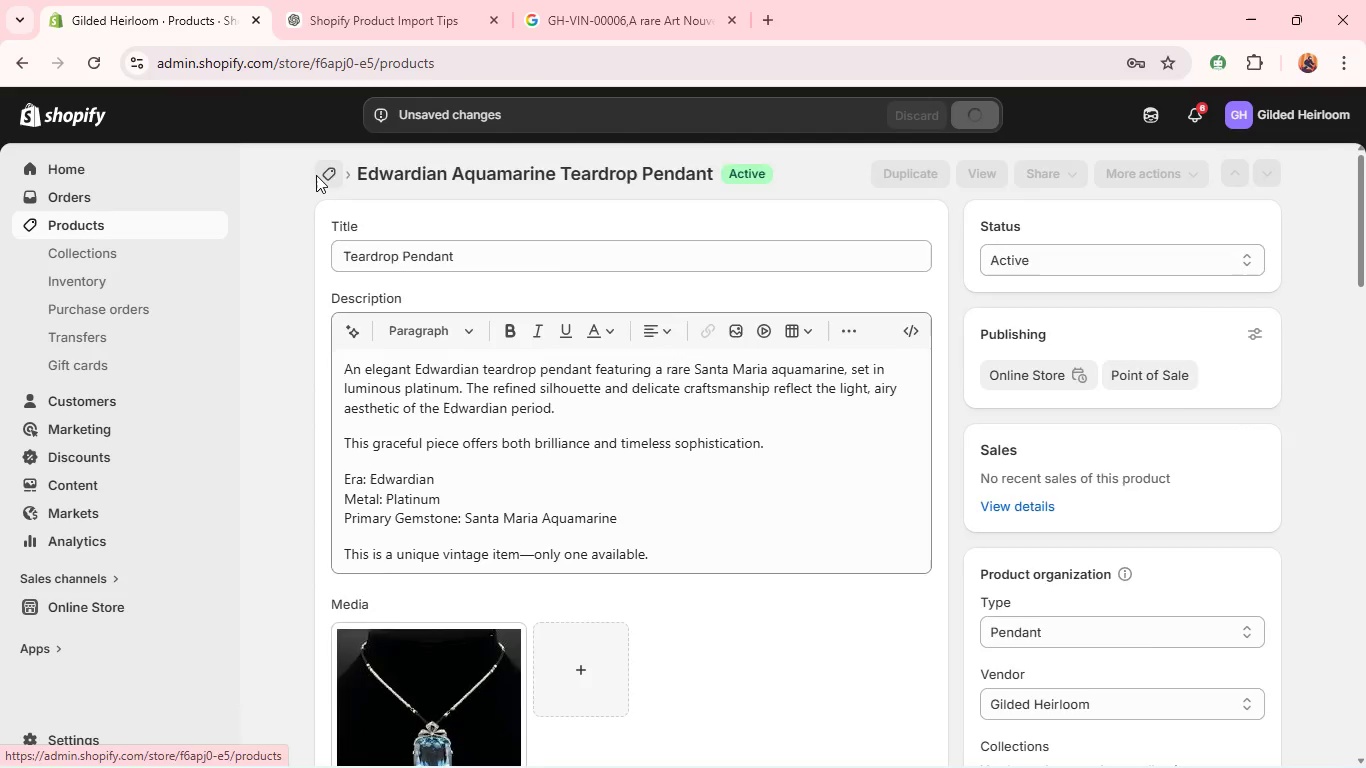 
left_click([420, 632])
 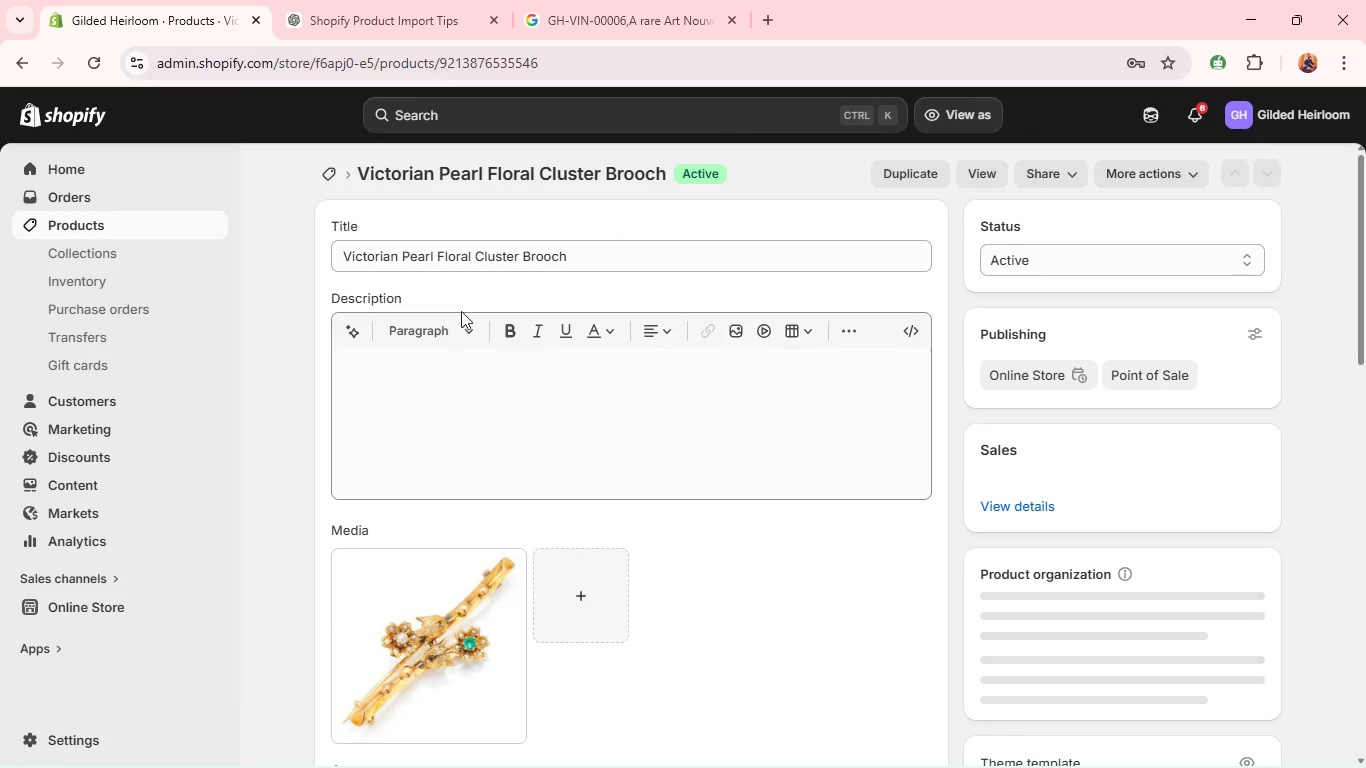 
left_click([439, 247])
 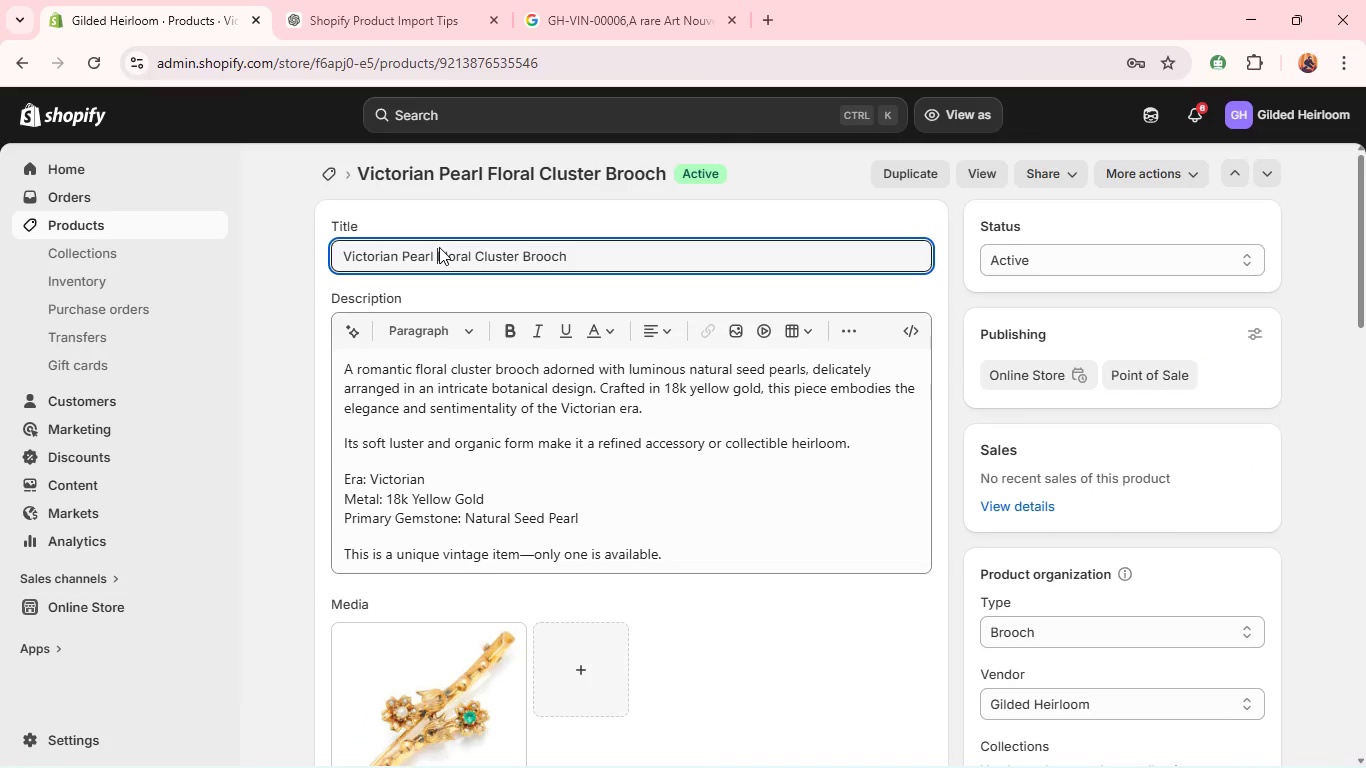 
hold_key(key=Backspace, duration=1.5)
 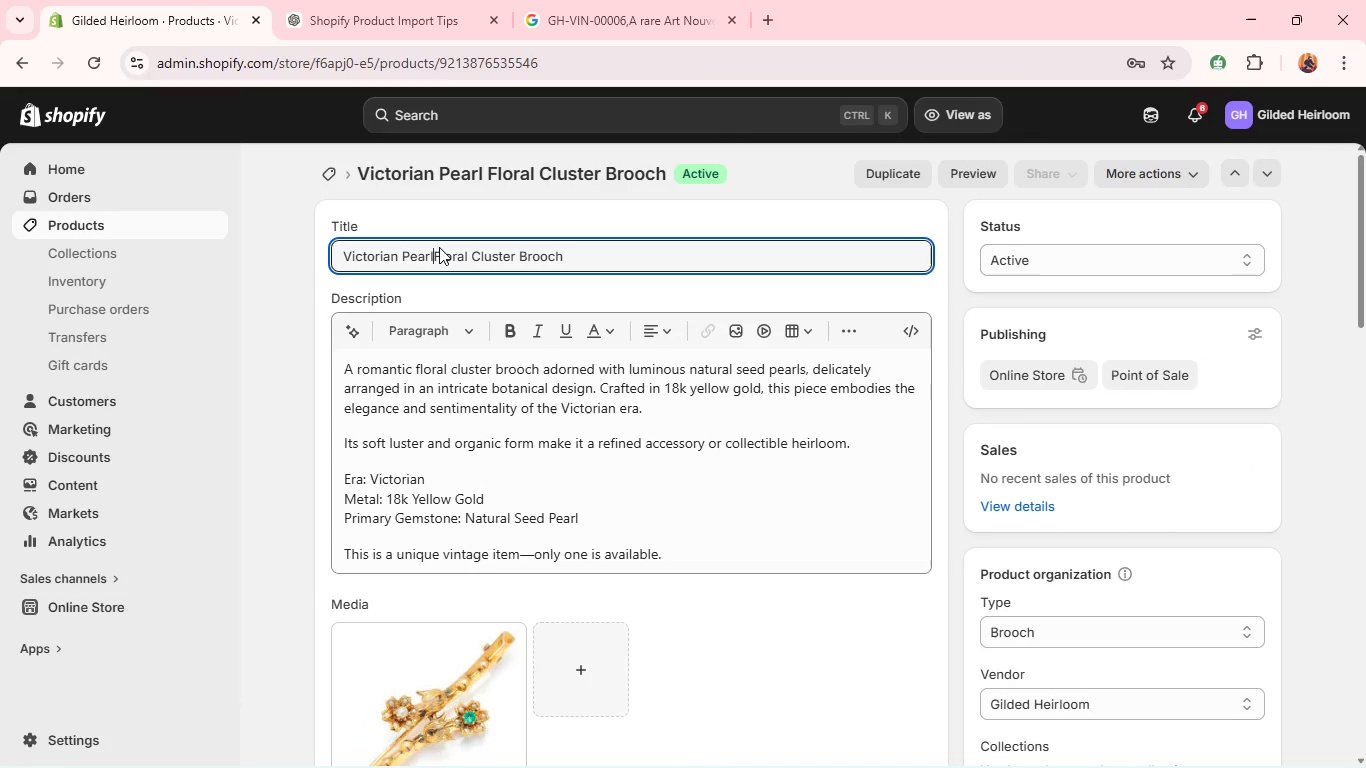 
hold_key(key=Backspace, duration=1.28)
 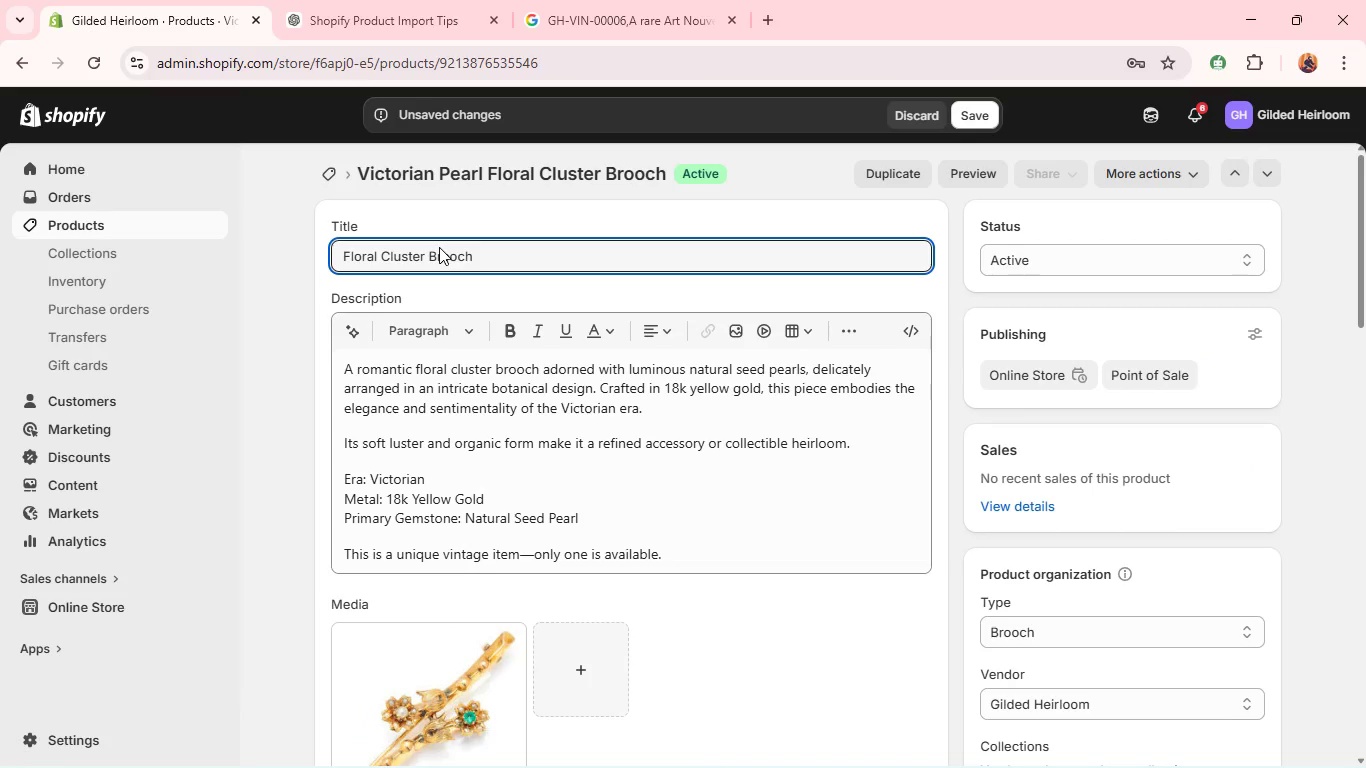 
mouse_move([508, 493])
 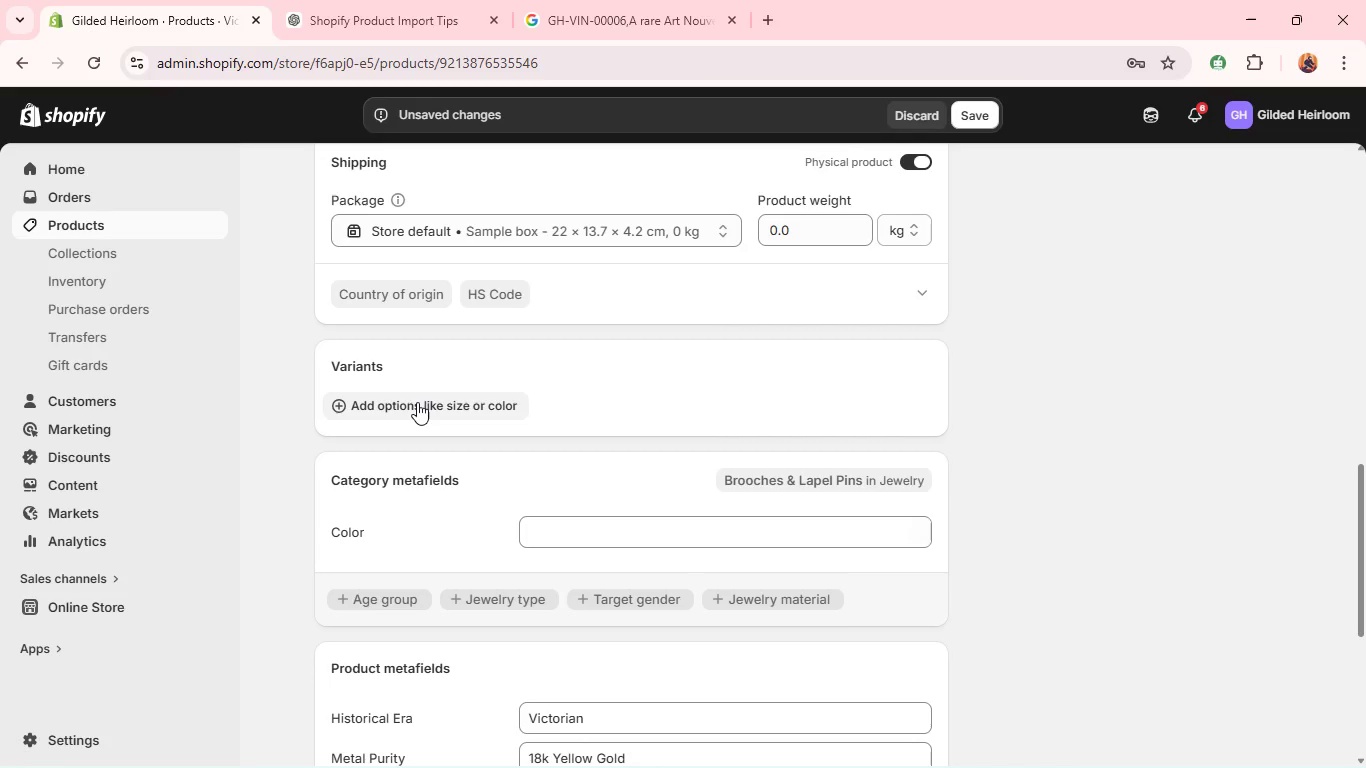 
left_click([417, 402])
 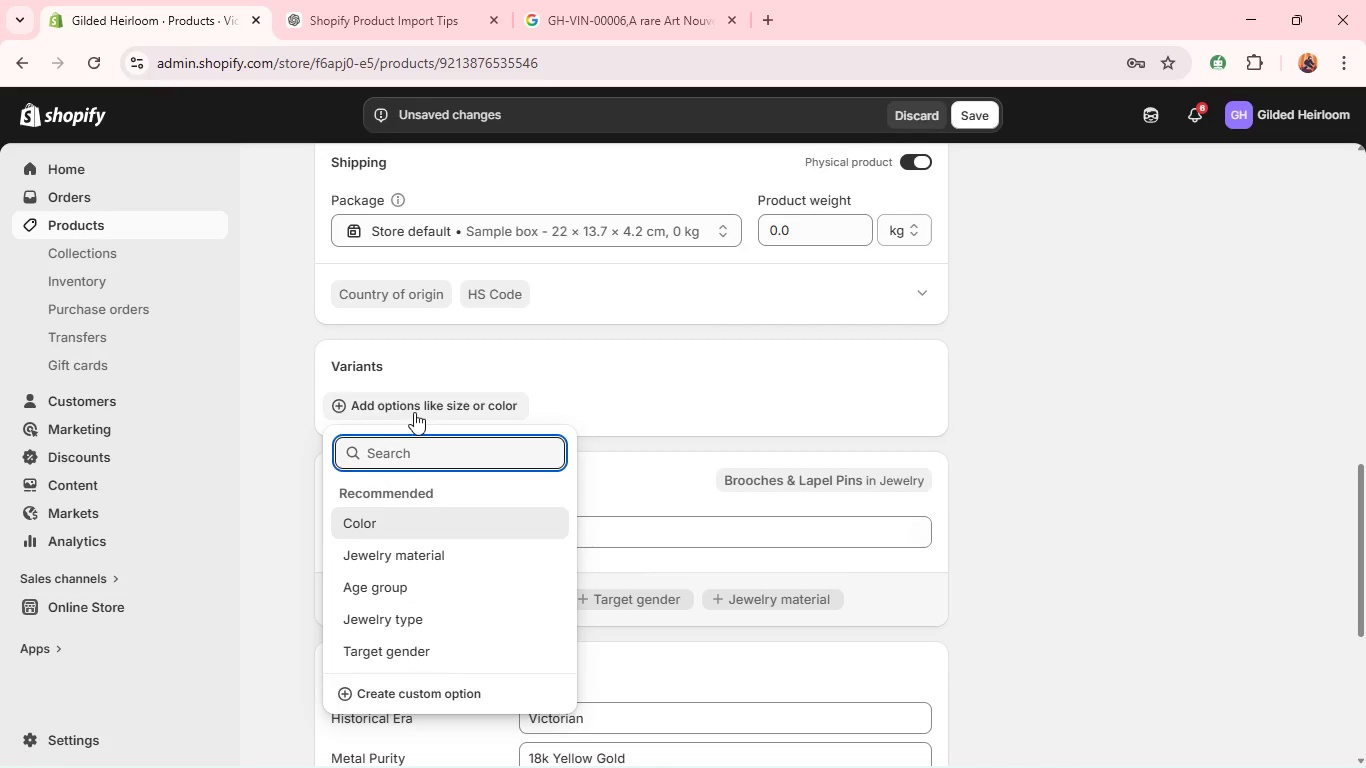 
type(Material)
 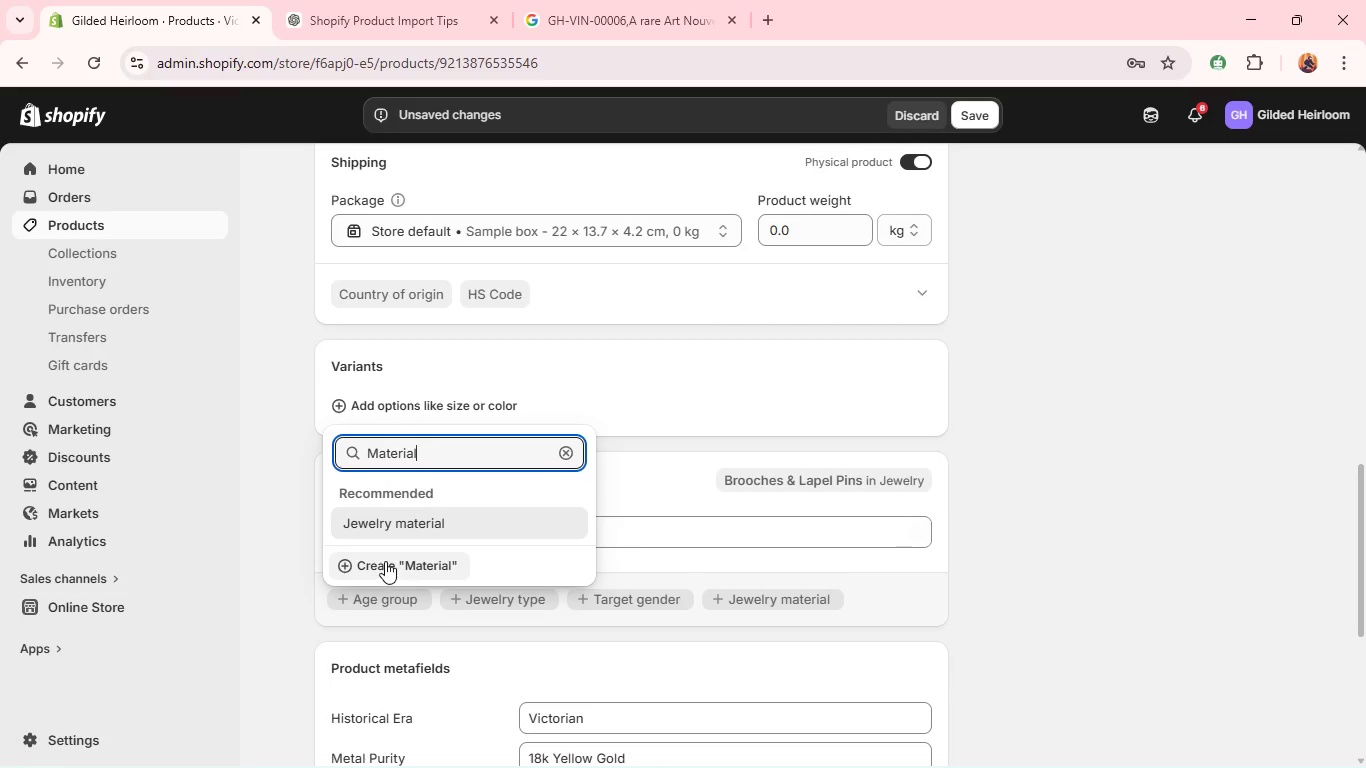 
left_click([385, 561])
 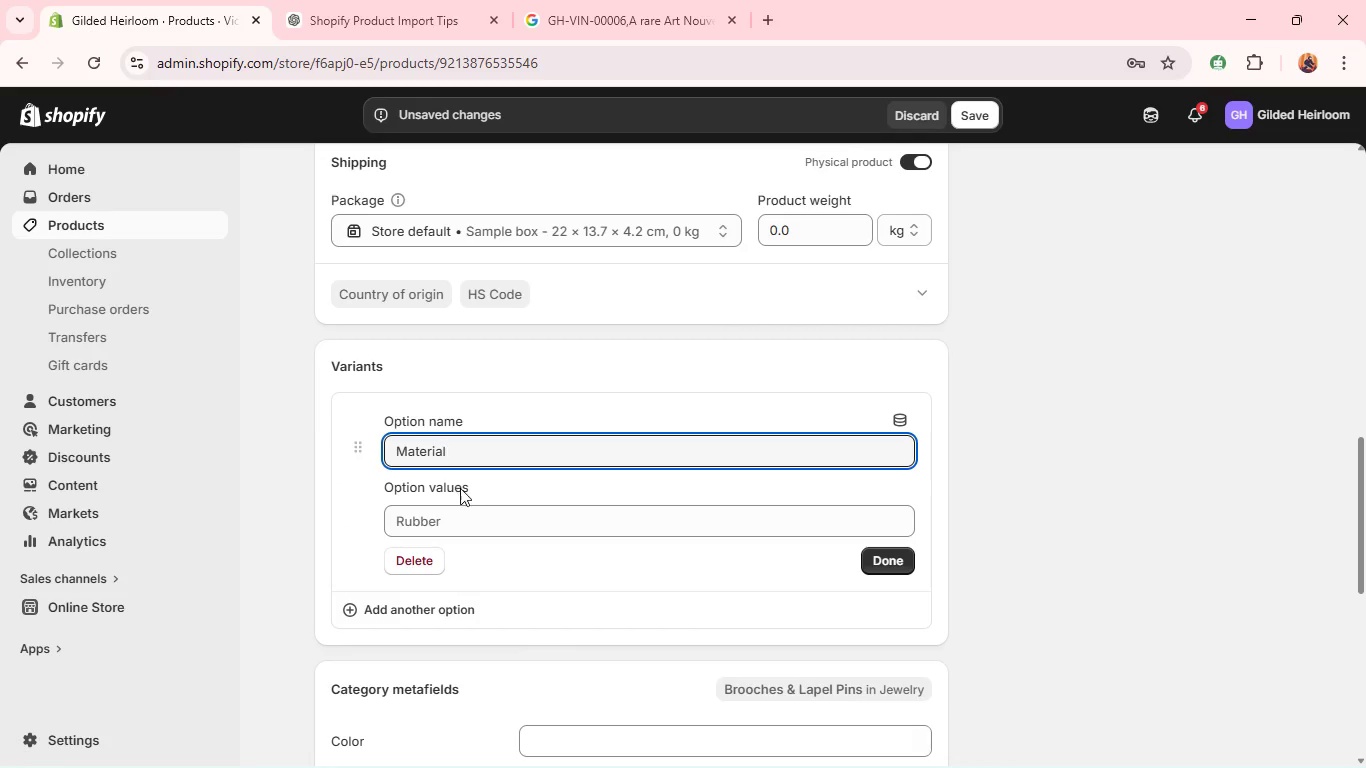 
left_click([450, 532])
 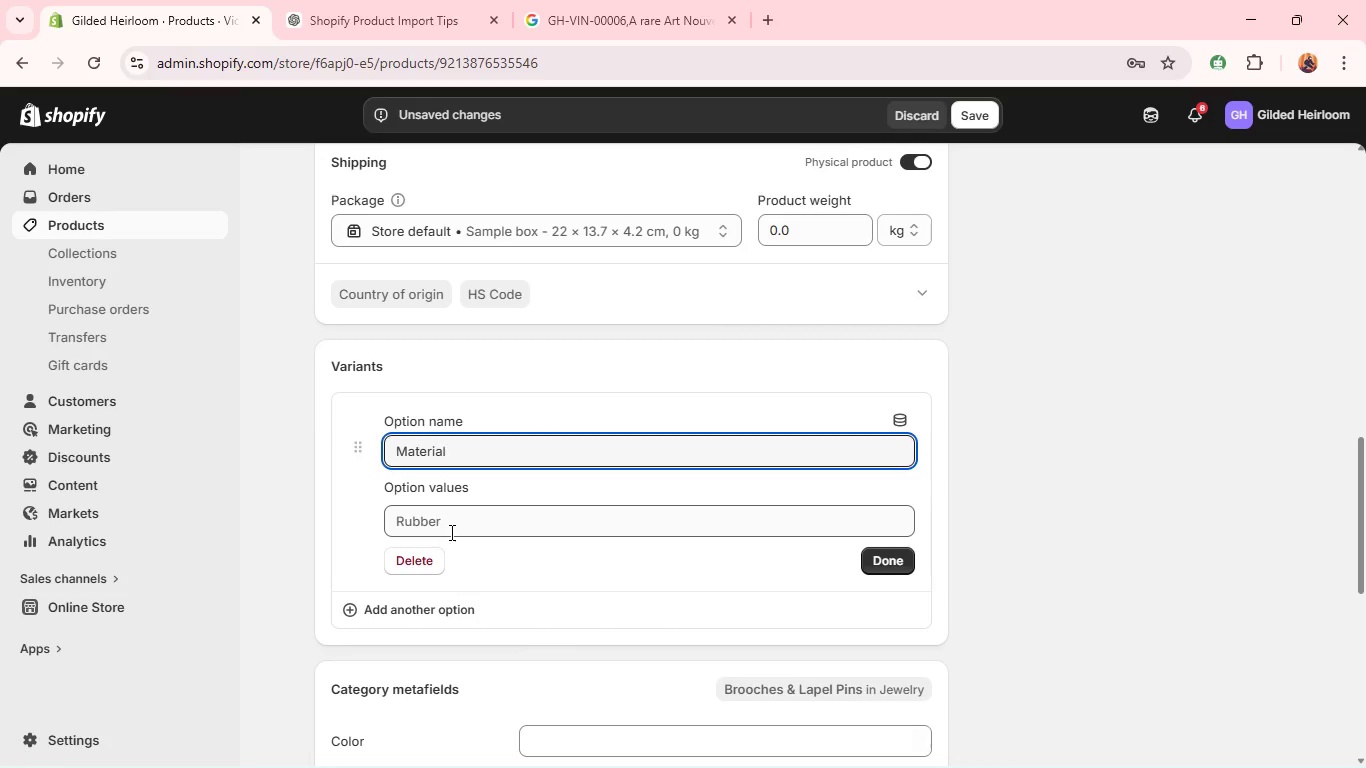 
type(18k Yellow Gold)
 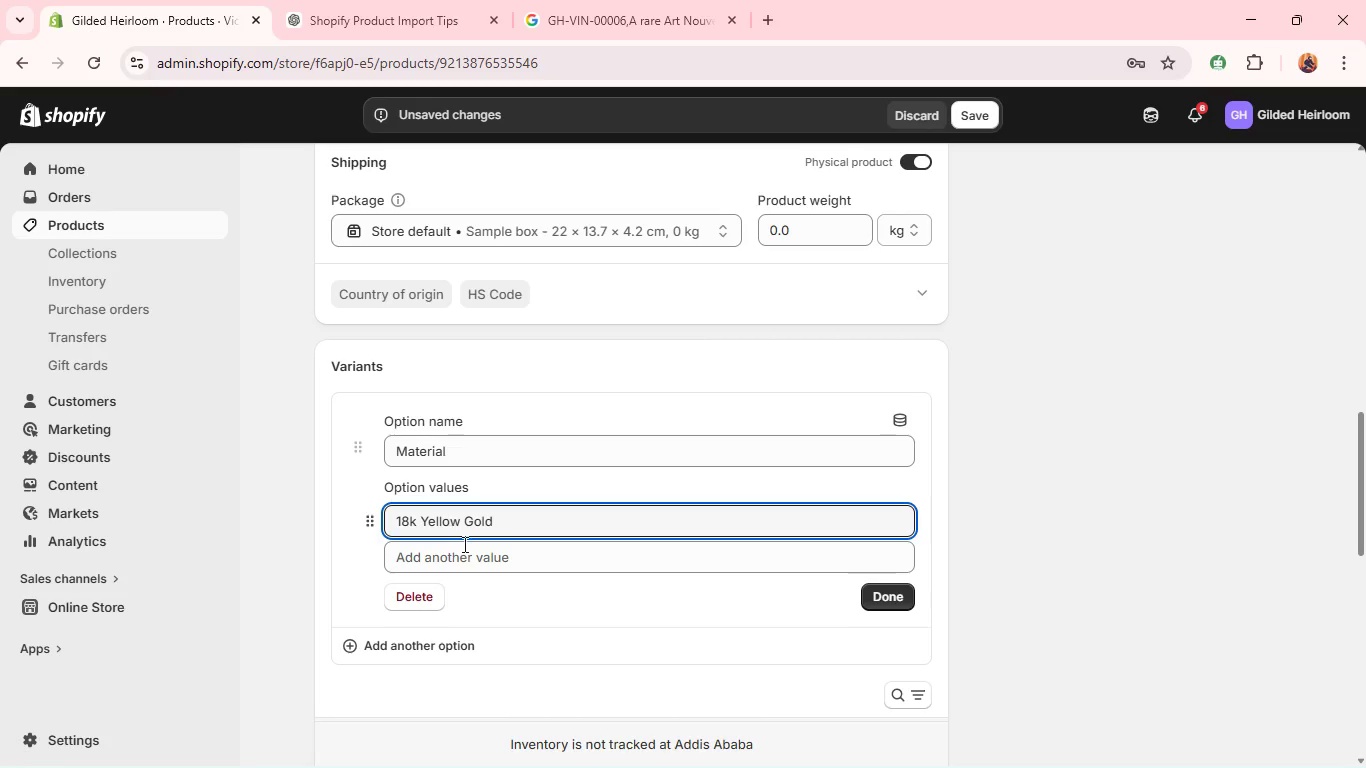 
left_click([886, 602])
 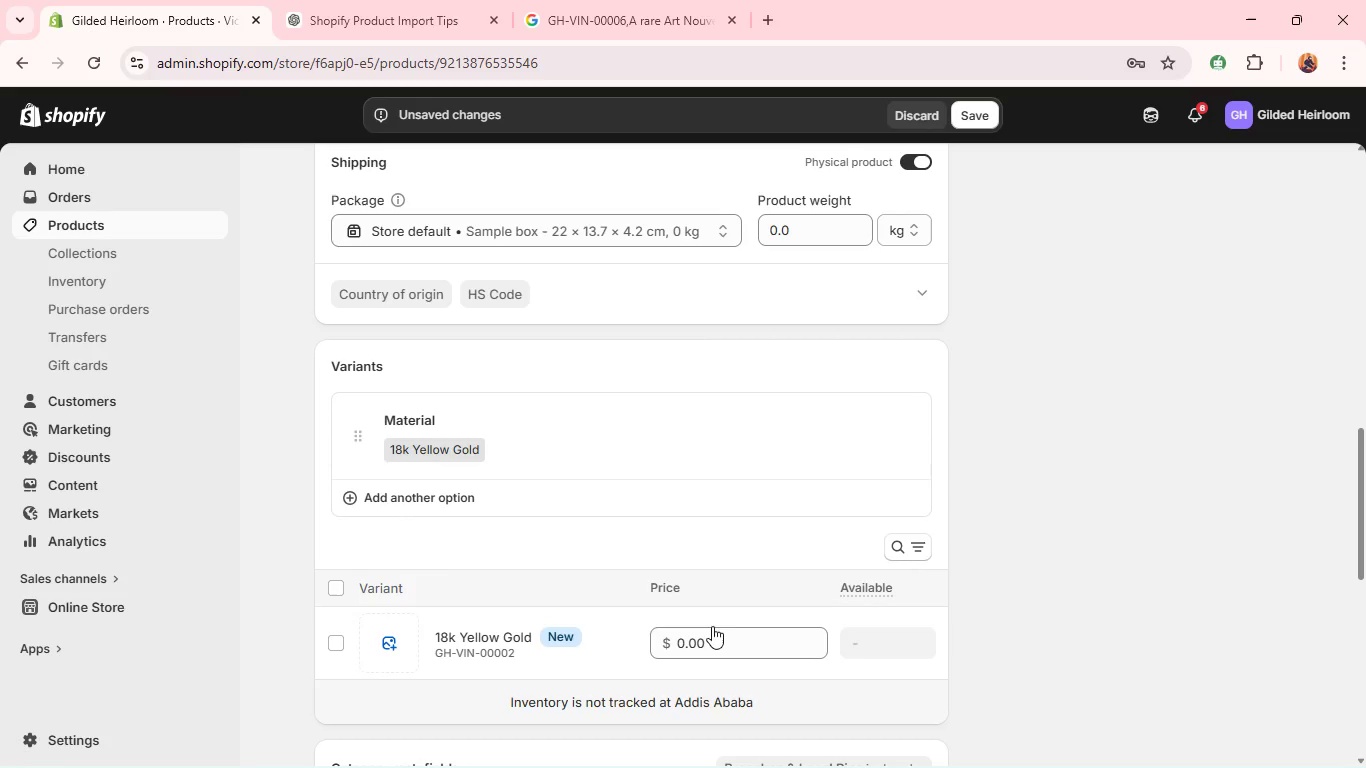 
left_click([706, 630])
 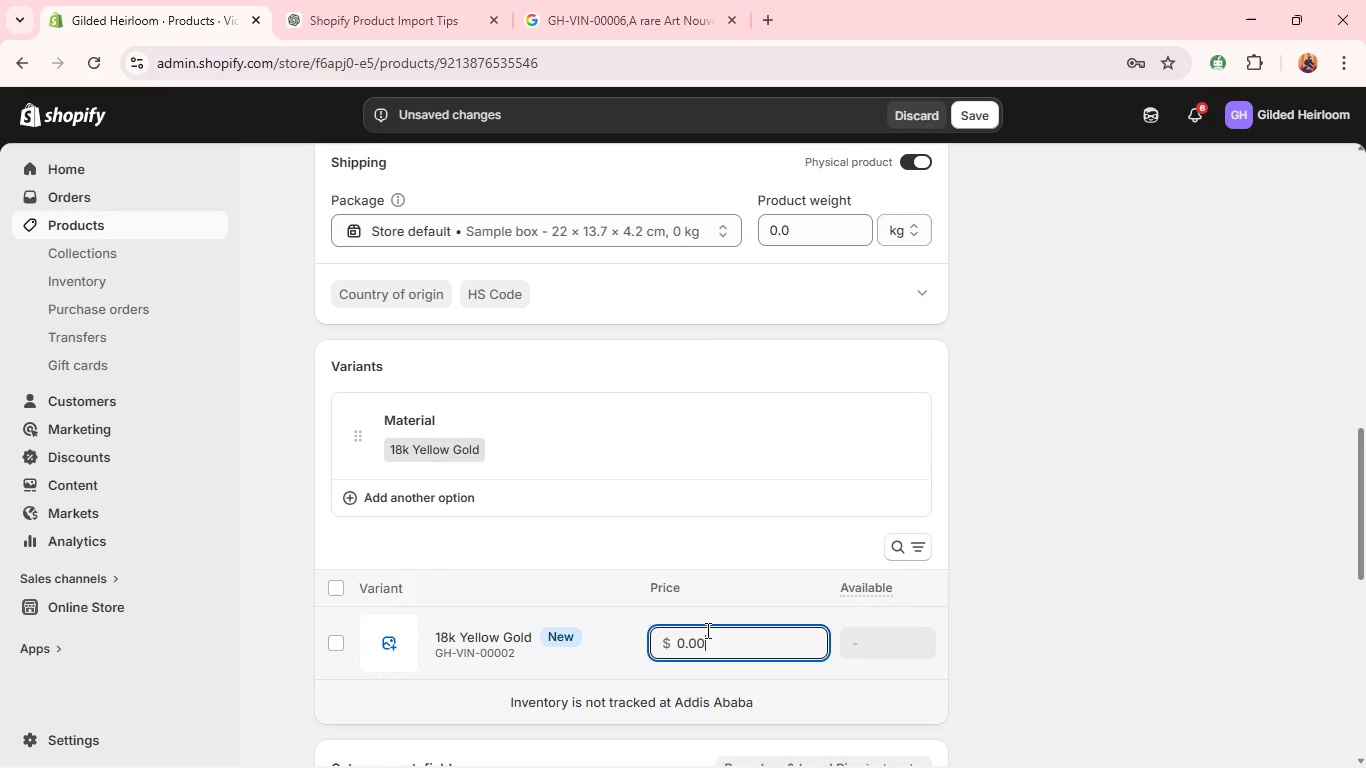 
type(1250)
 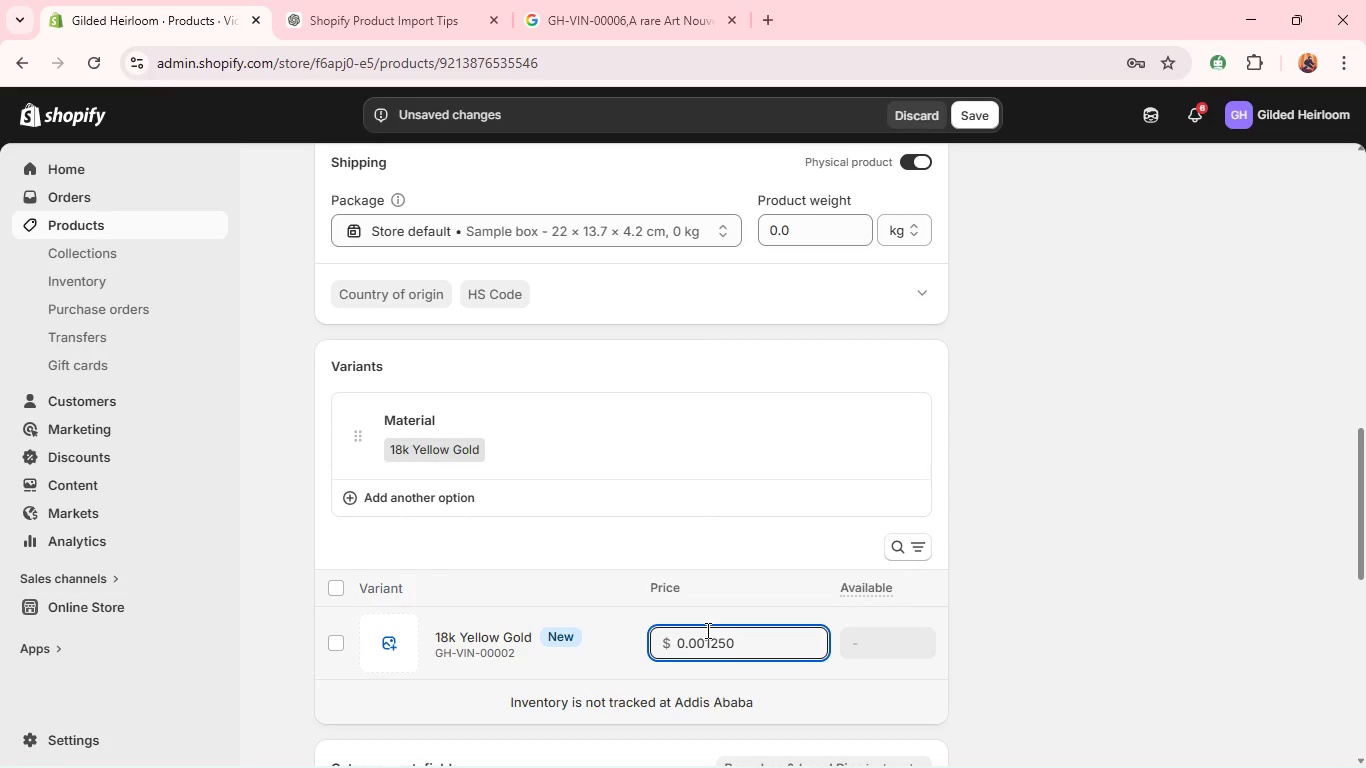 
left_click([706, 630])
 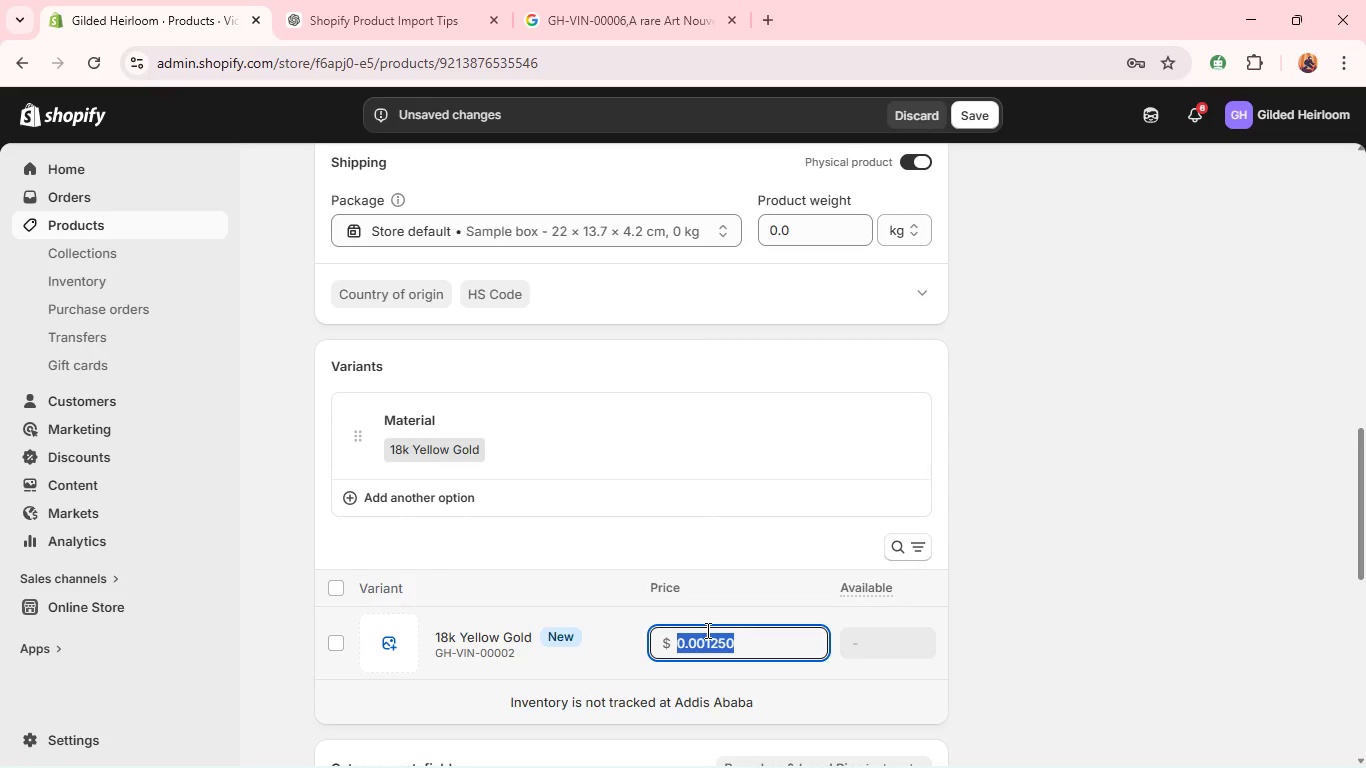 
type(1250)
 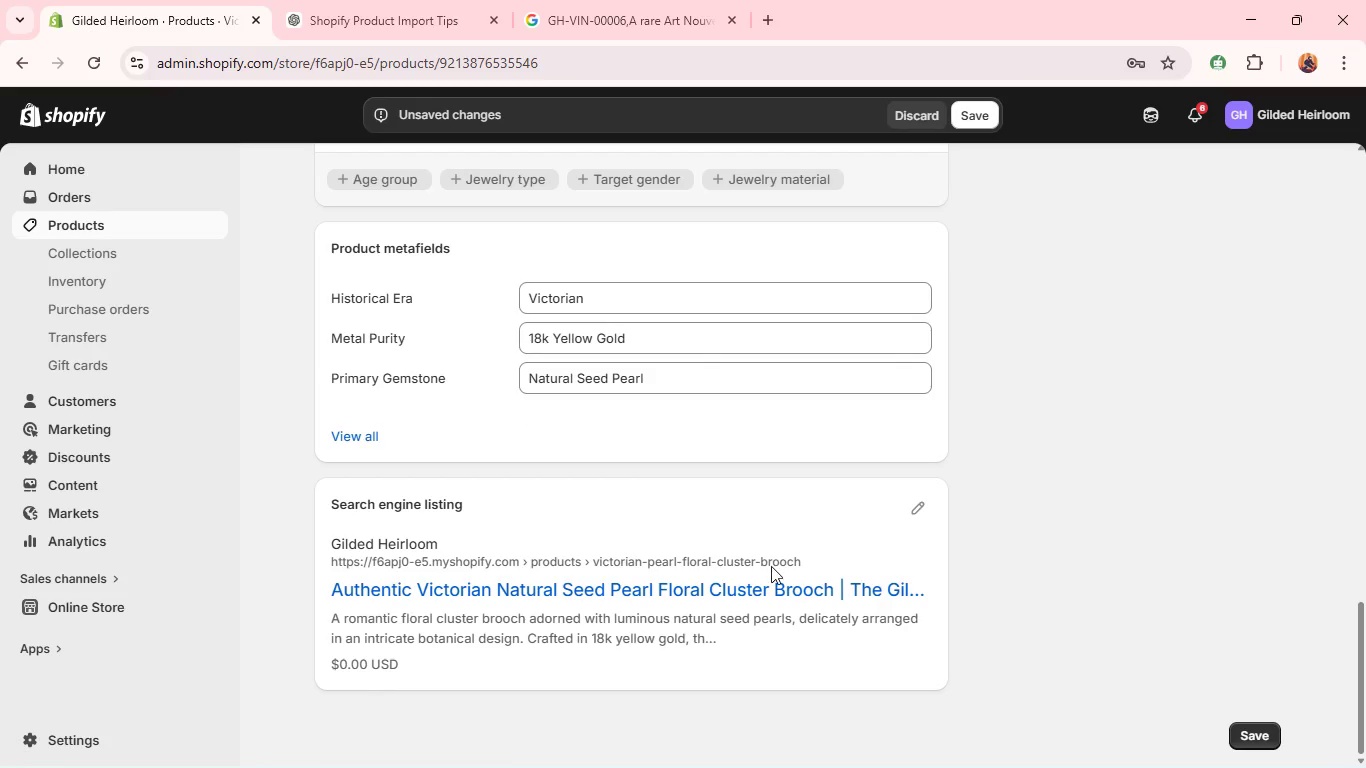 
left_click([922, 500])
 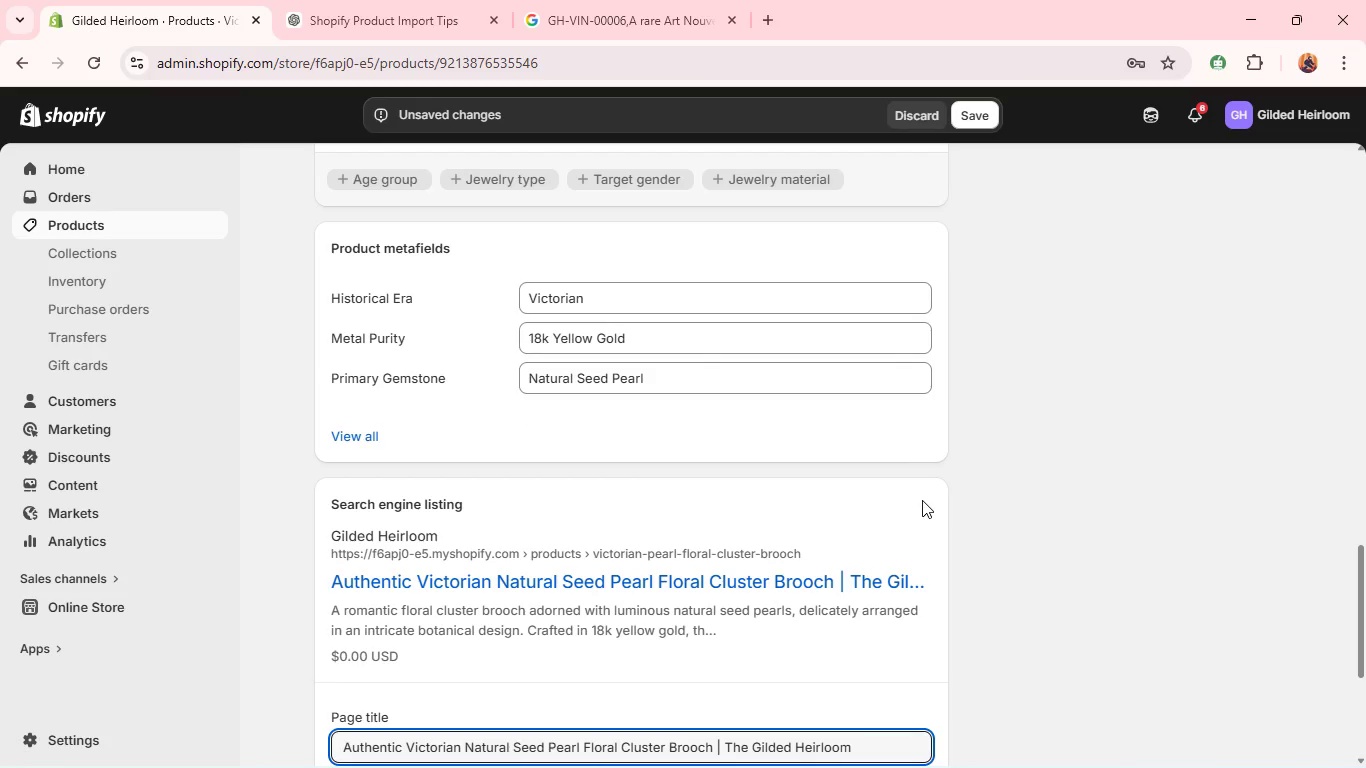 
mouse_move([769, 633])
 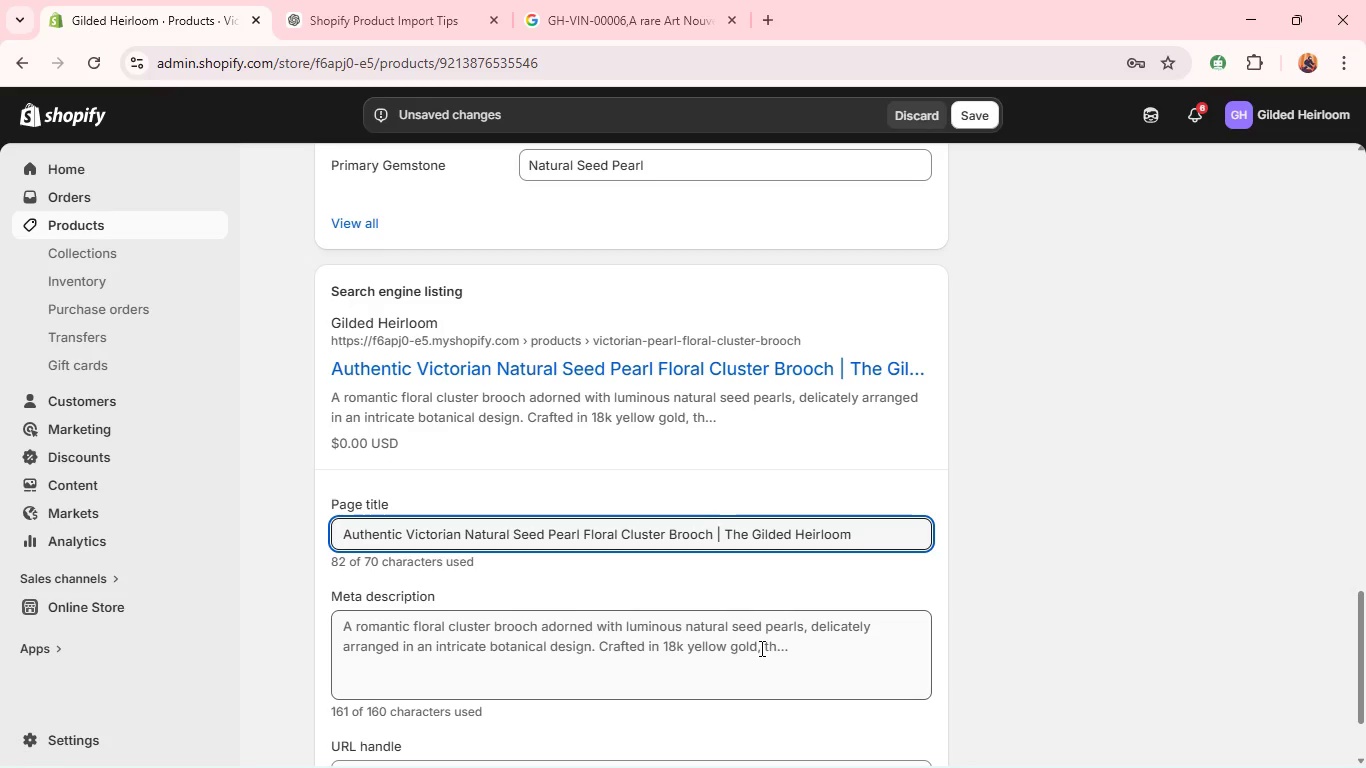 
double_click([760, 648])
 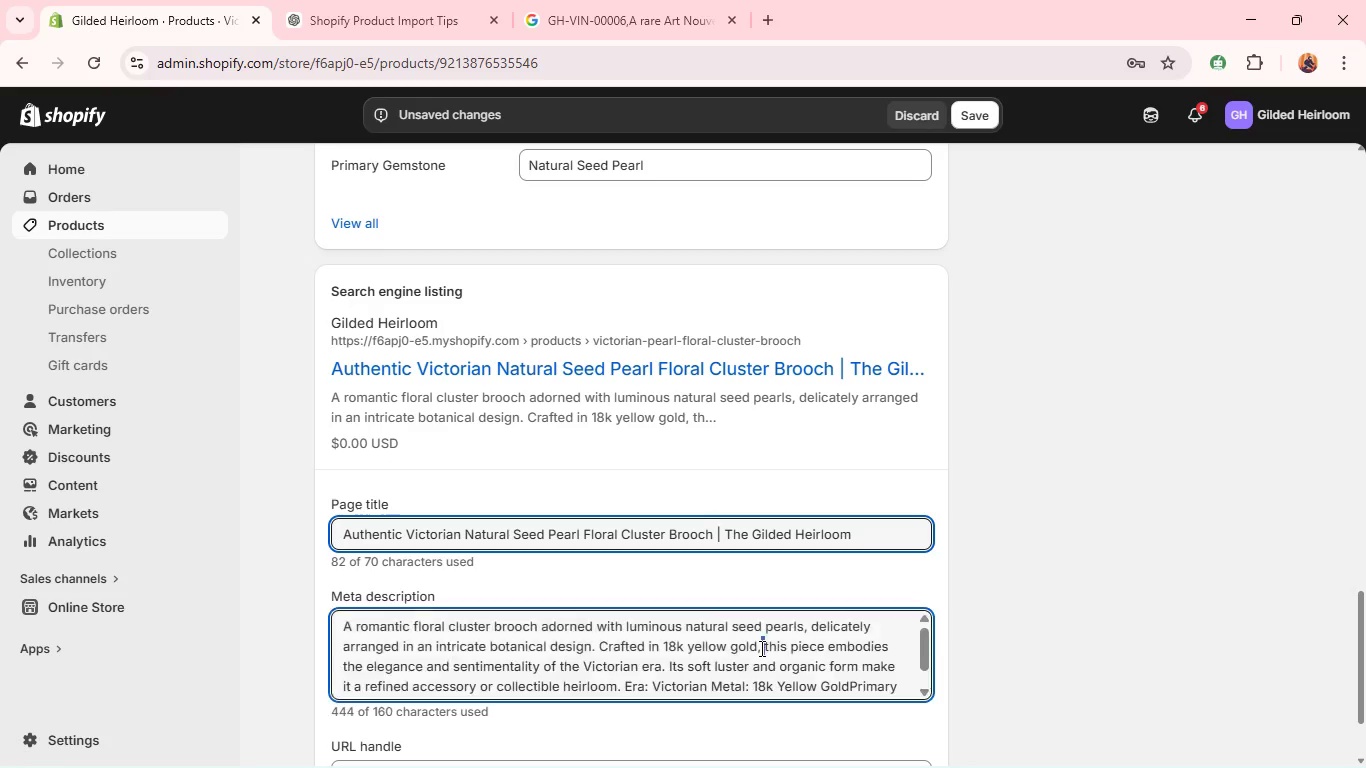 
triple_click([760, 648])
 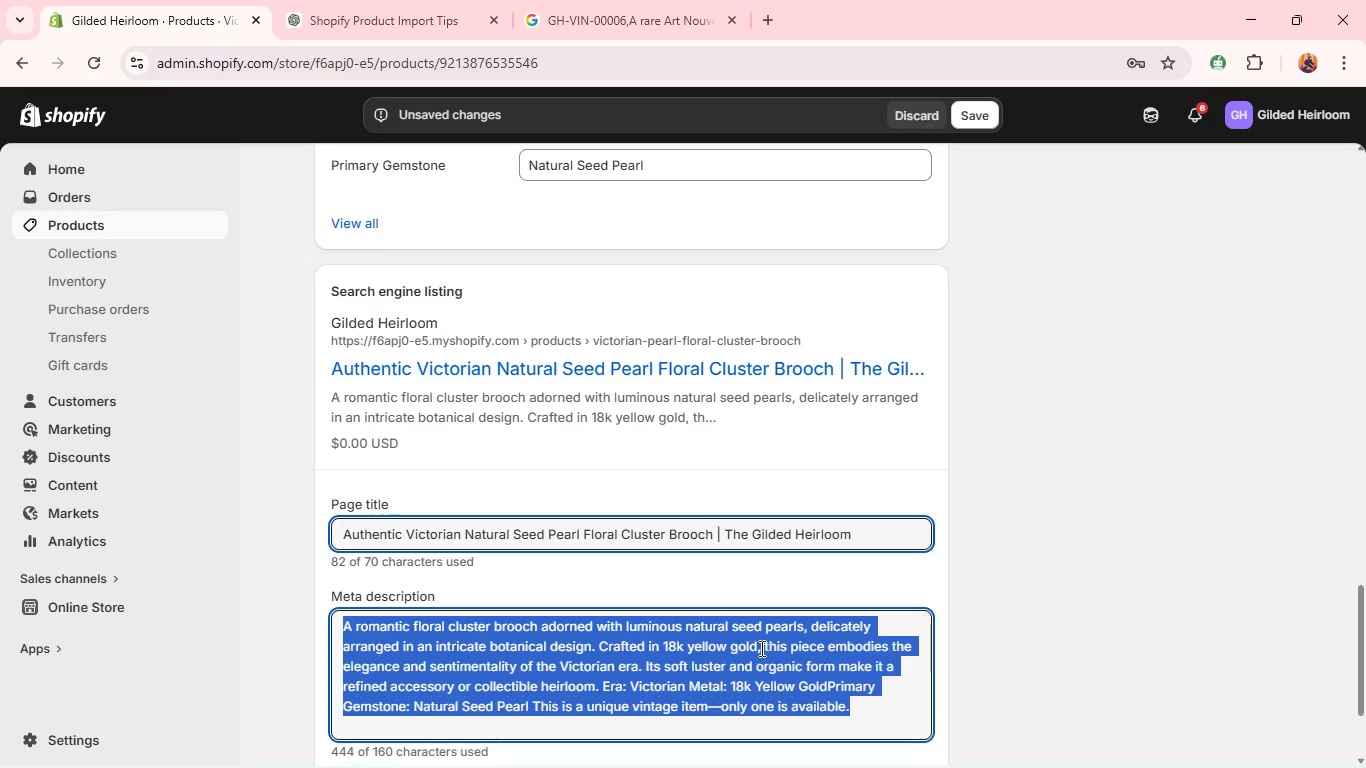 
triple_click([760, 648])
 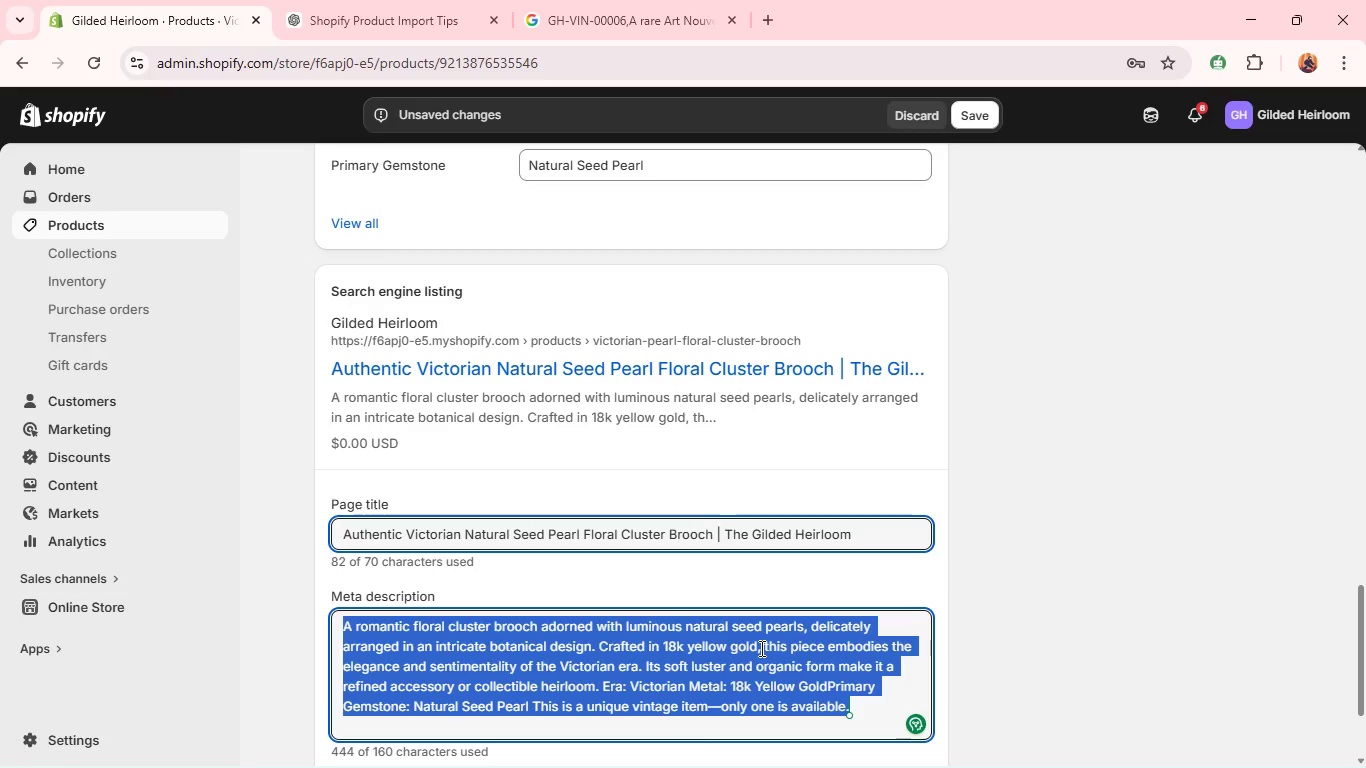 
type(Elegant Victorial)
key(Backspace)
type(n floral clustrer brooch in 18k yellow gold featuring natural seed pearls. A delicate antique statement piece with timeless charm.)
 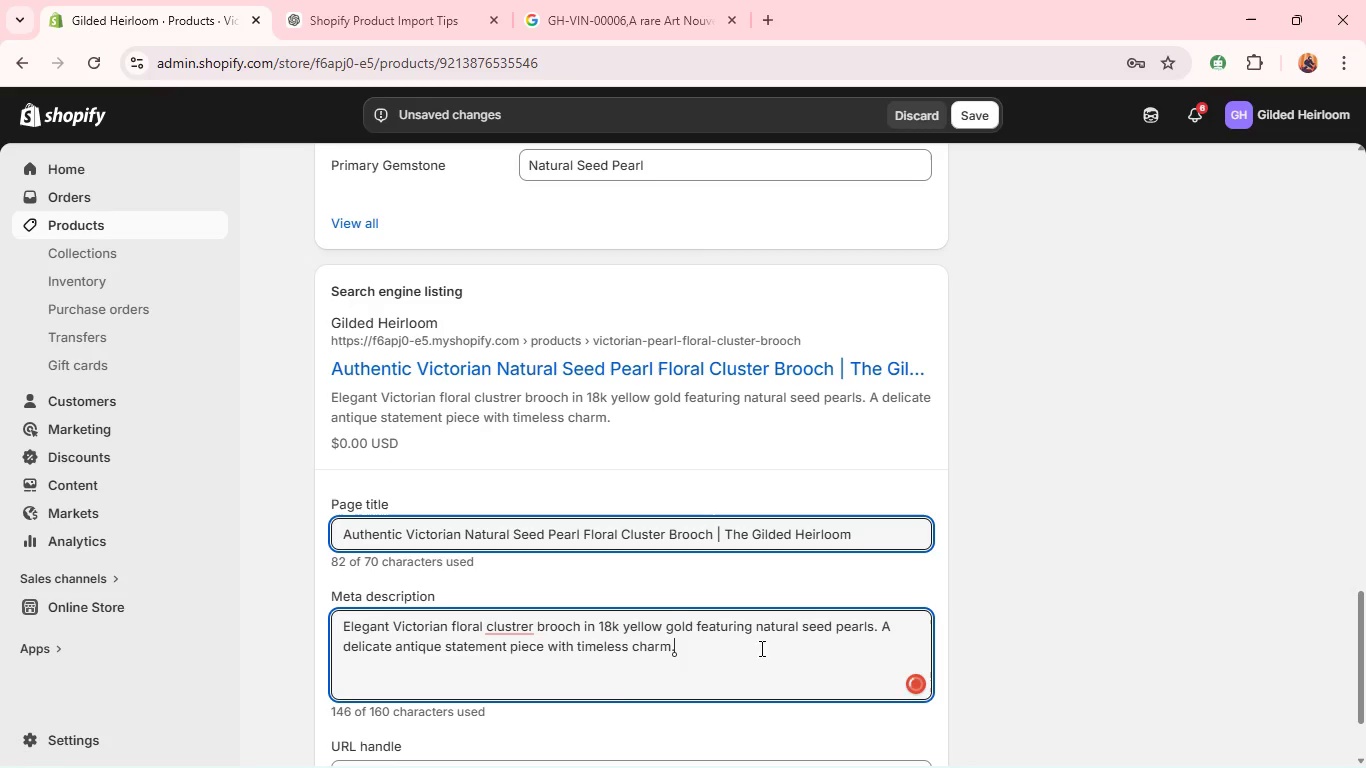 
left_click([518, 626])
 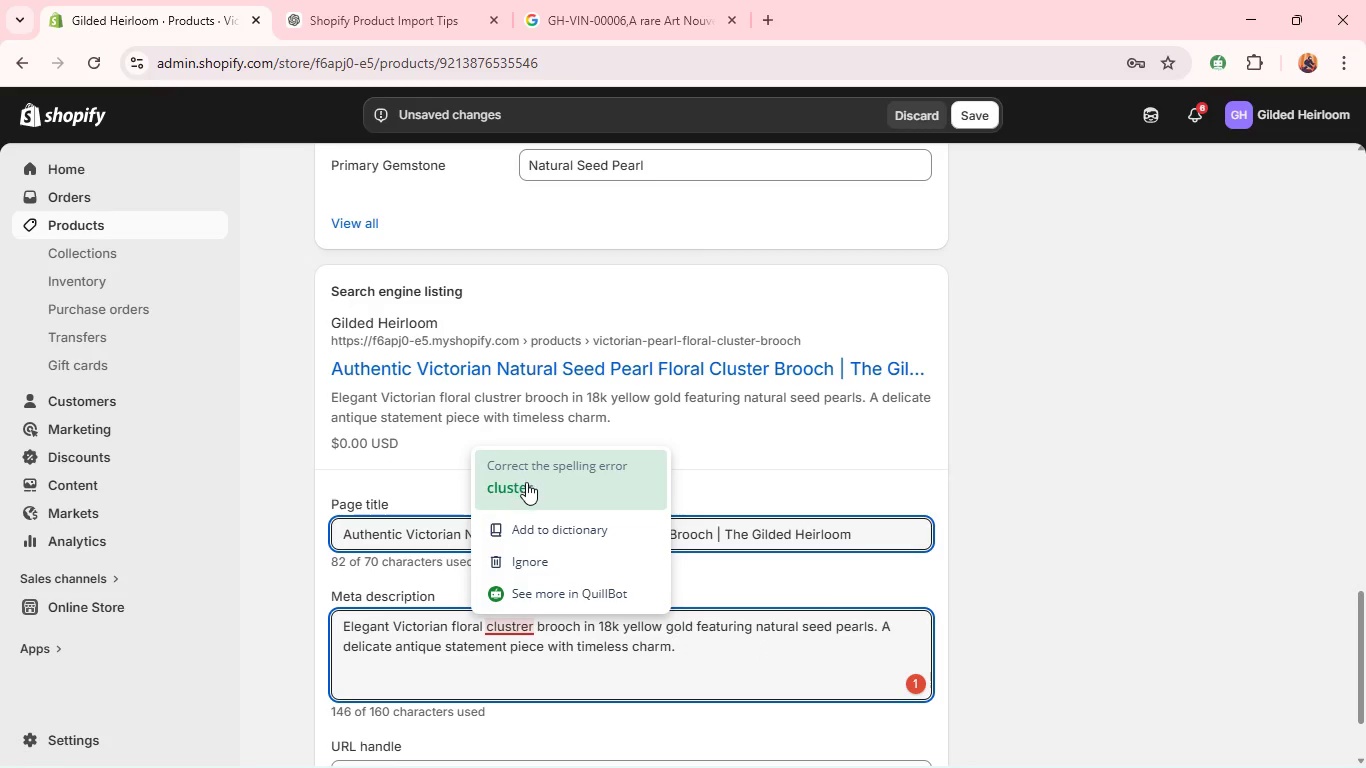 
left_click([526, 485])
 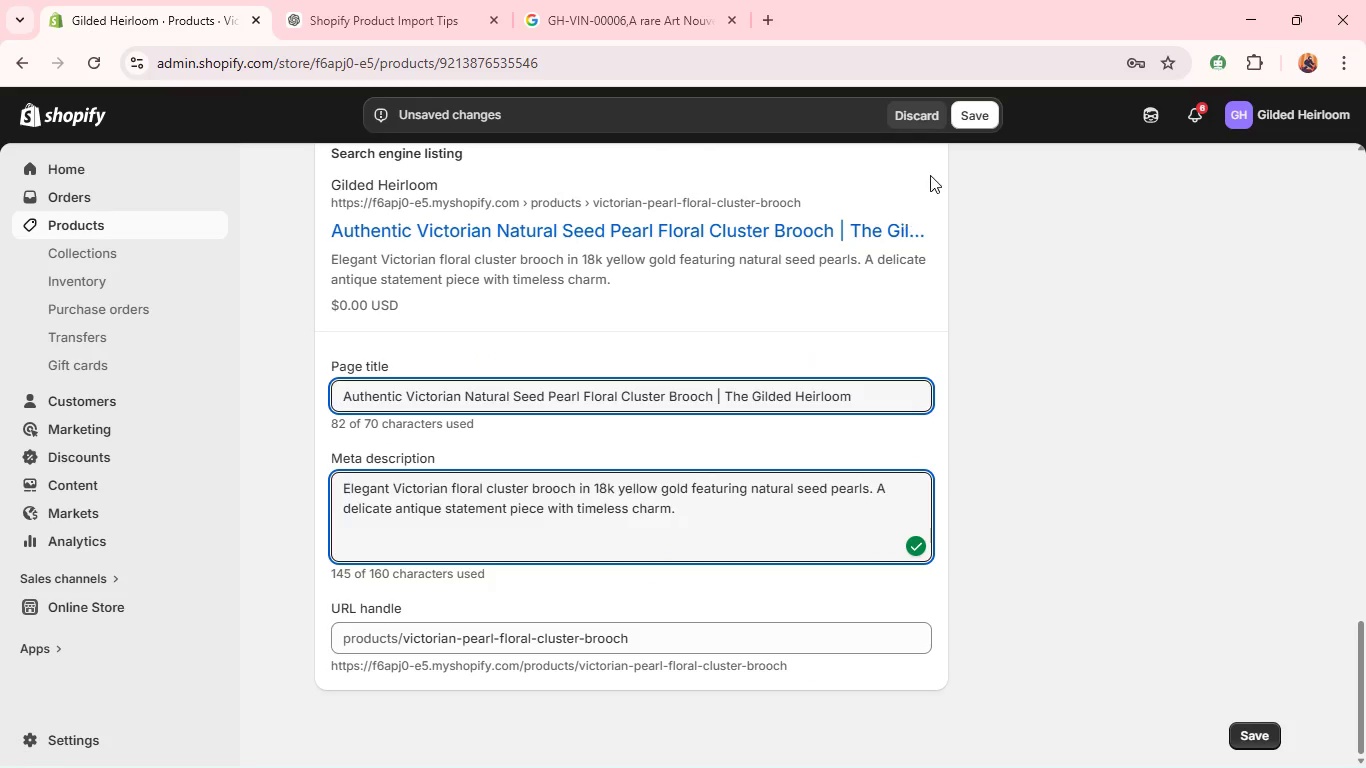 
left_click([980, 113])
 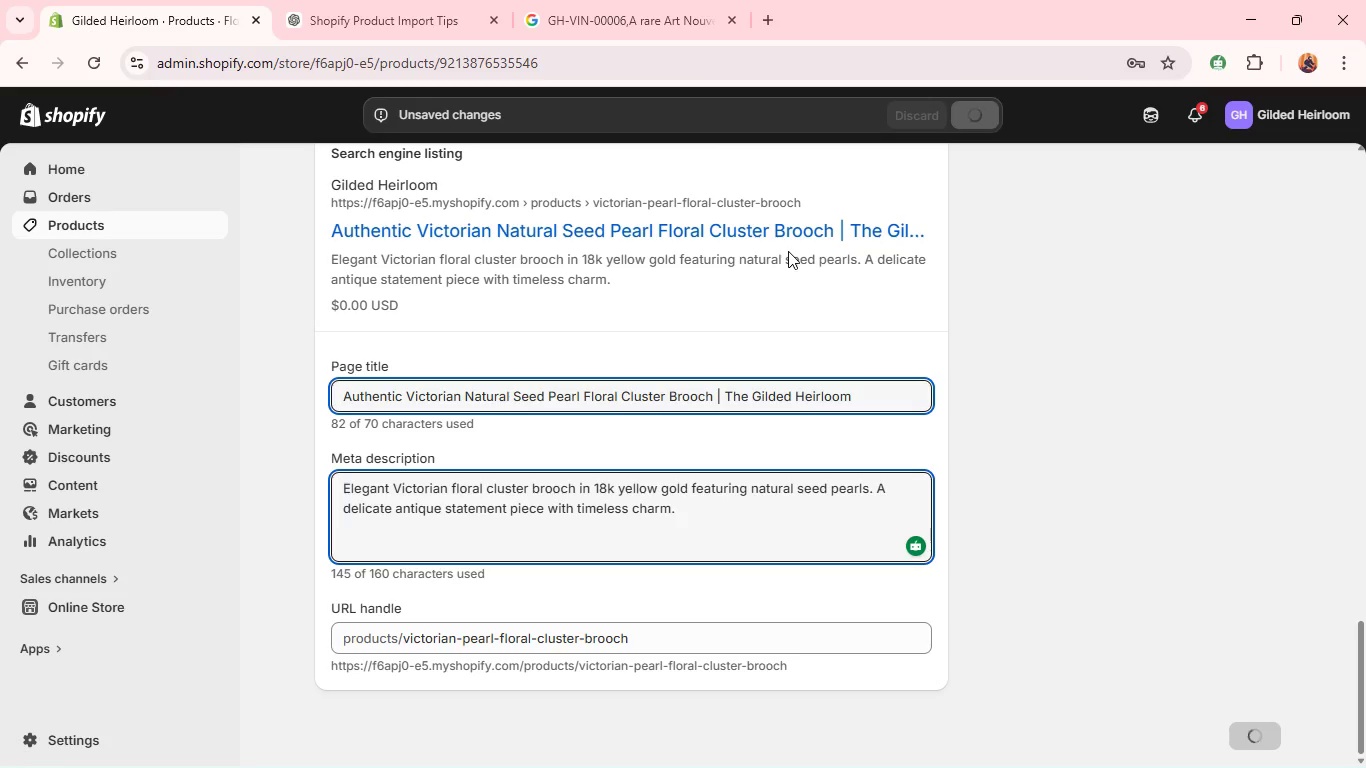 
wait(12.07)
 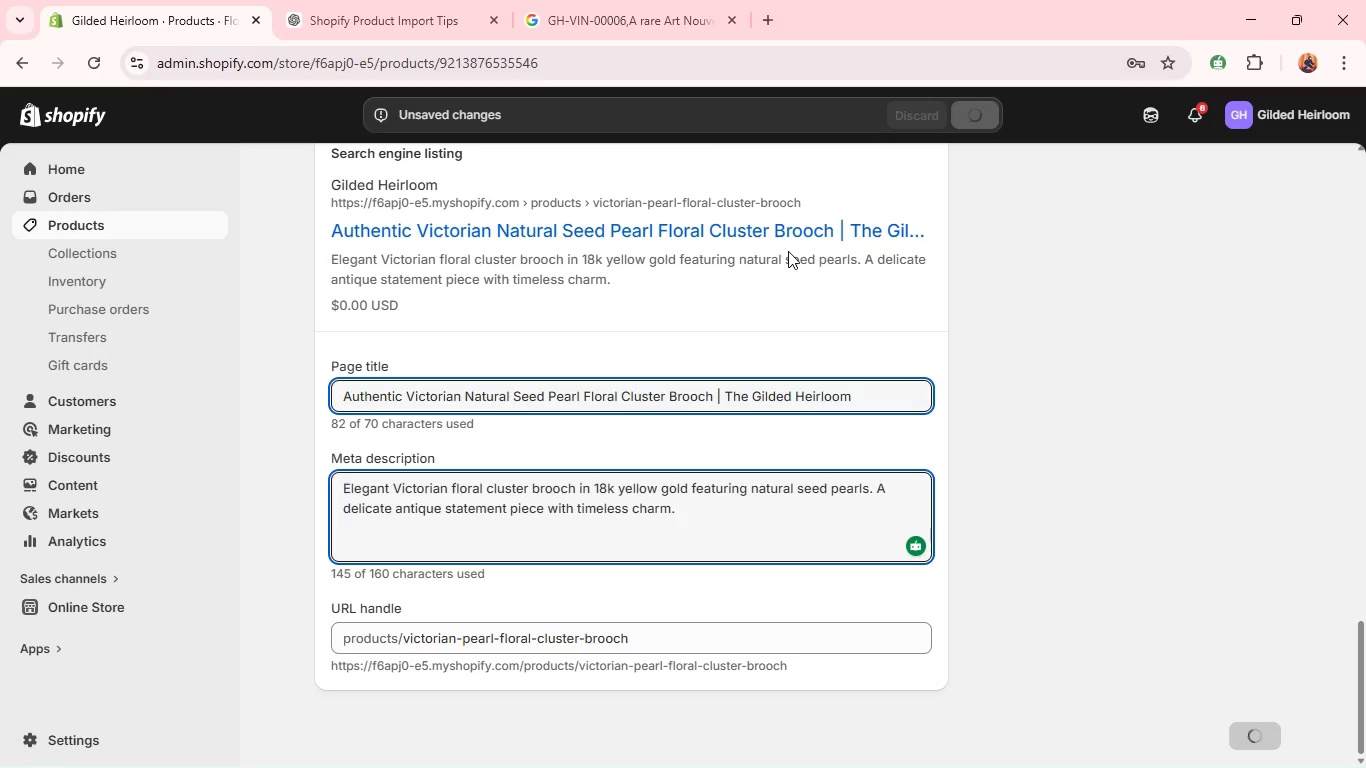 
mouse_move([571, 317])
 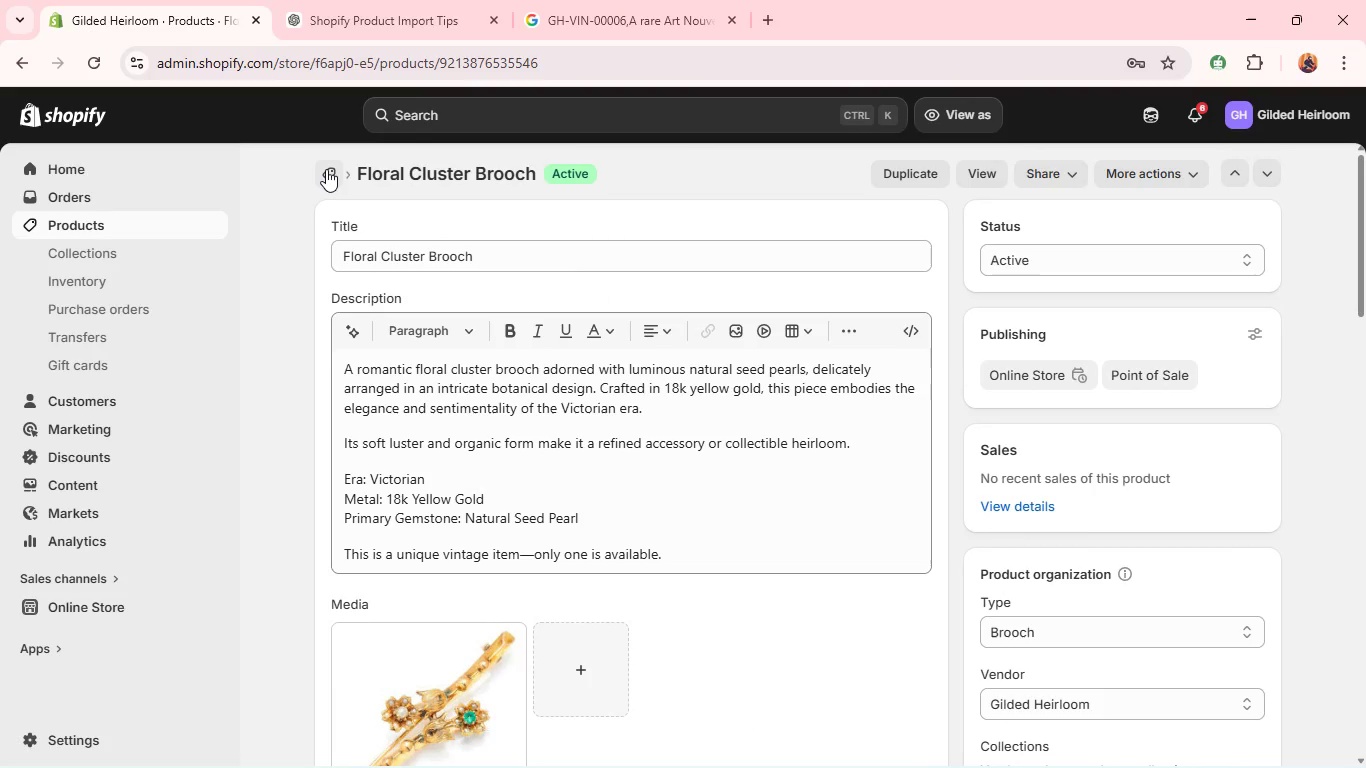 
left_click([326, 169])
 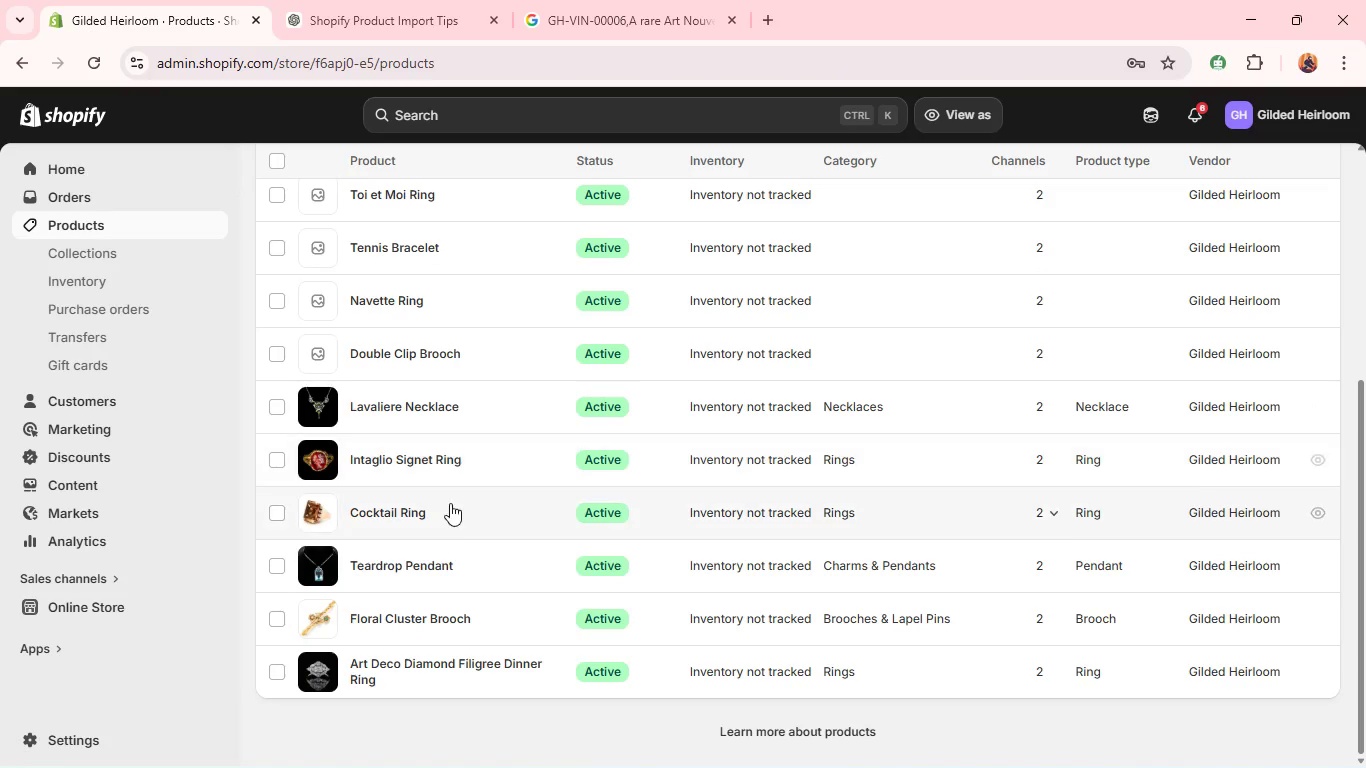 
wait(7.02)
 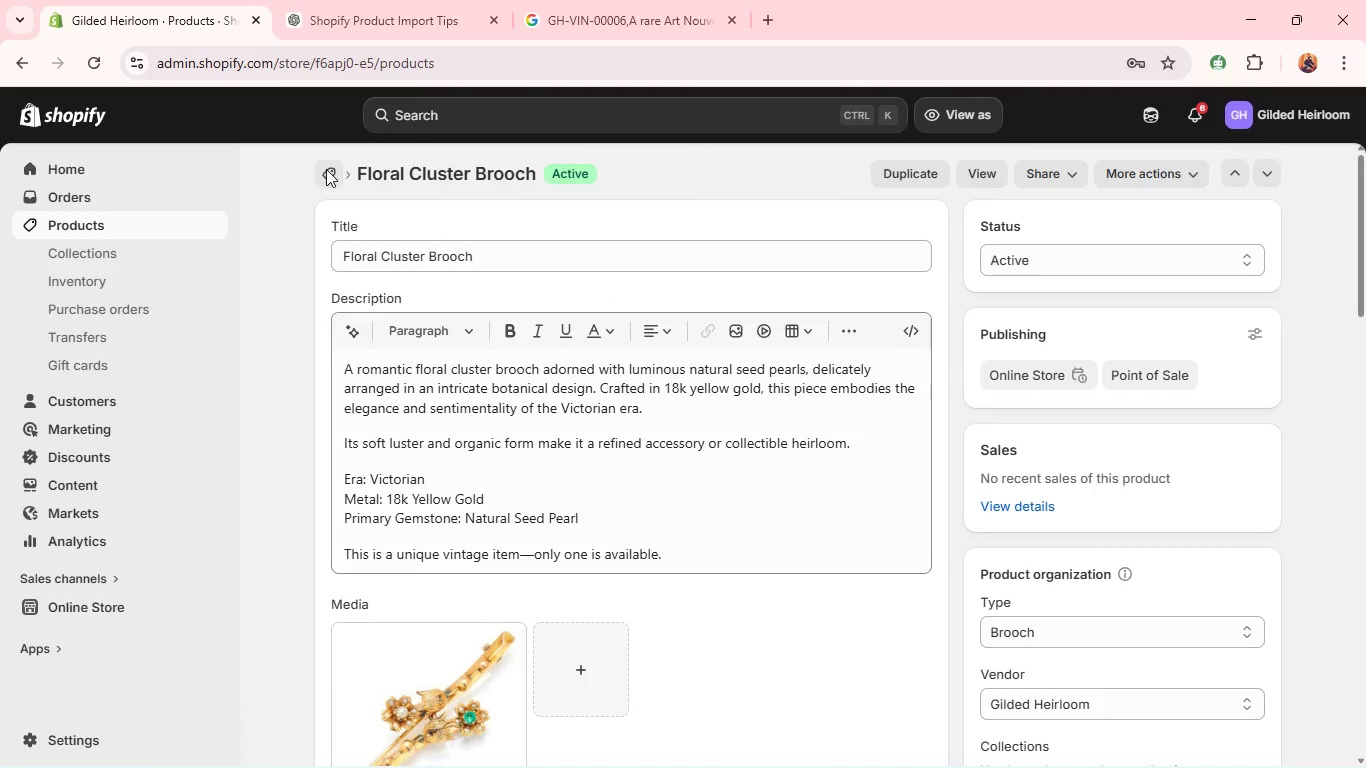 
left_click([381, 672])
 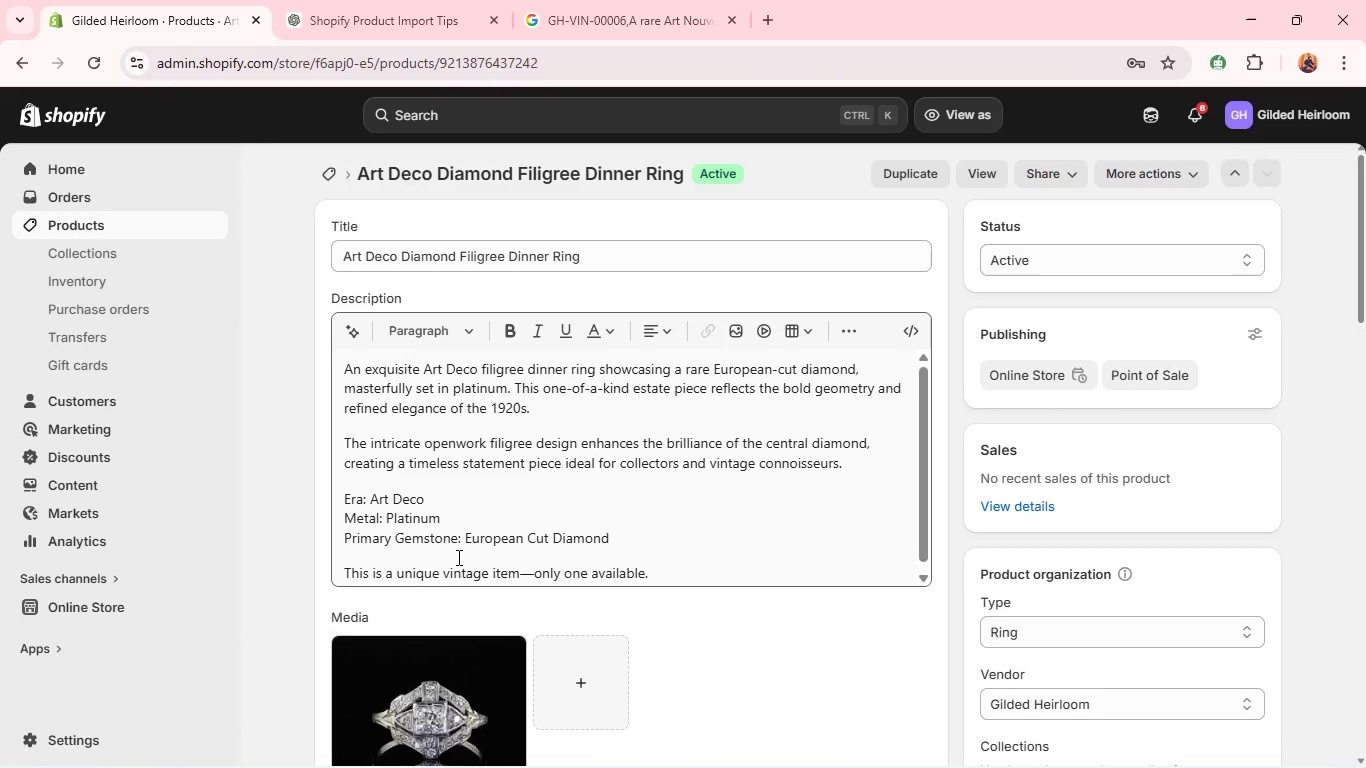 
wait(7.89)
 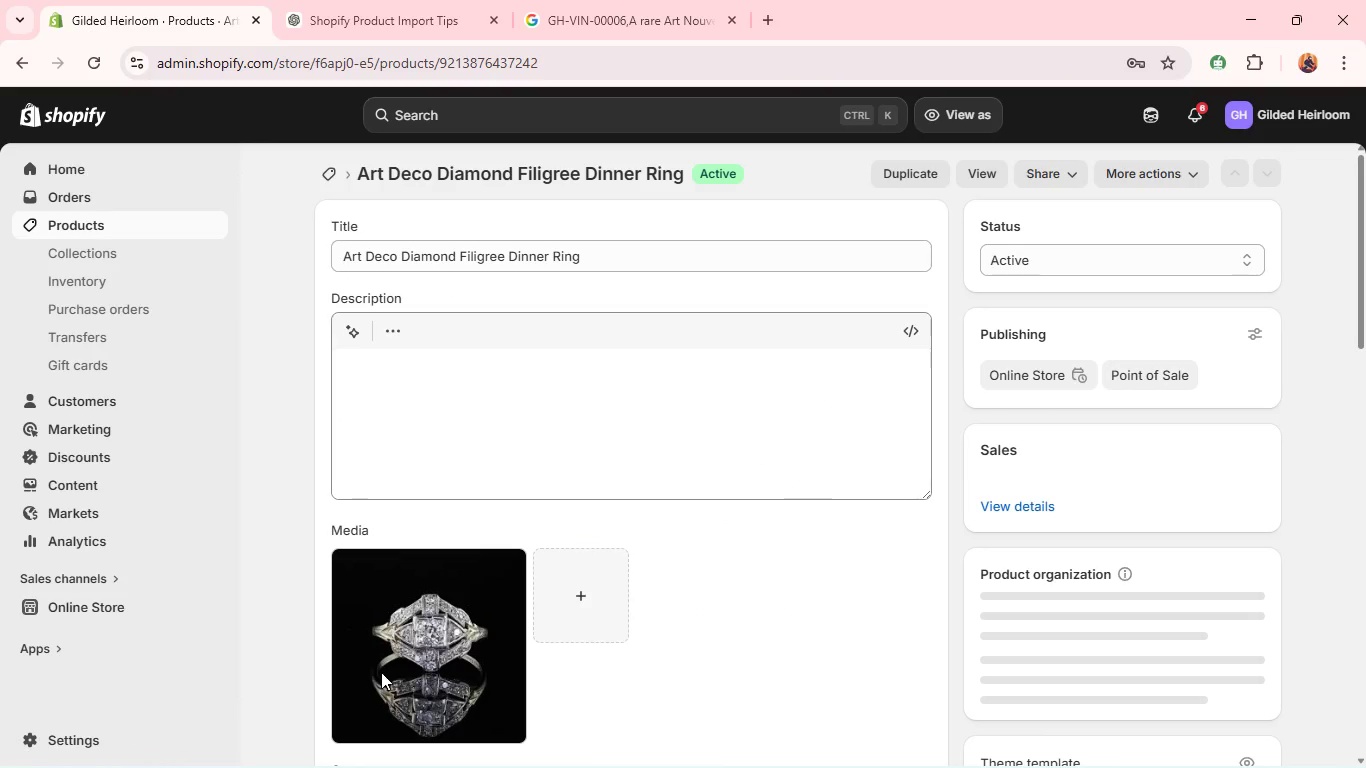 
left_click([464, 265])
 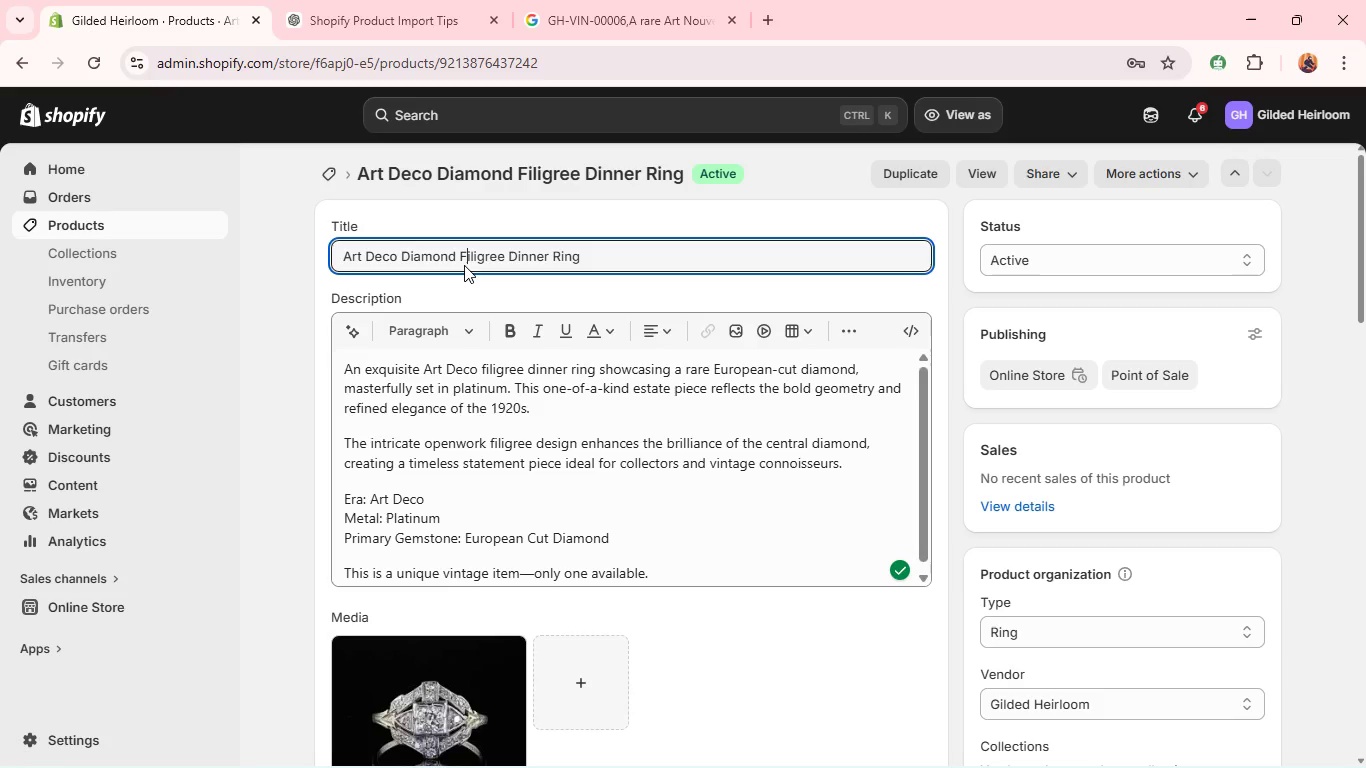 
key(ArrowLeft)
 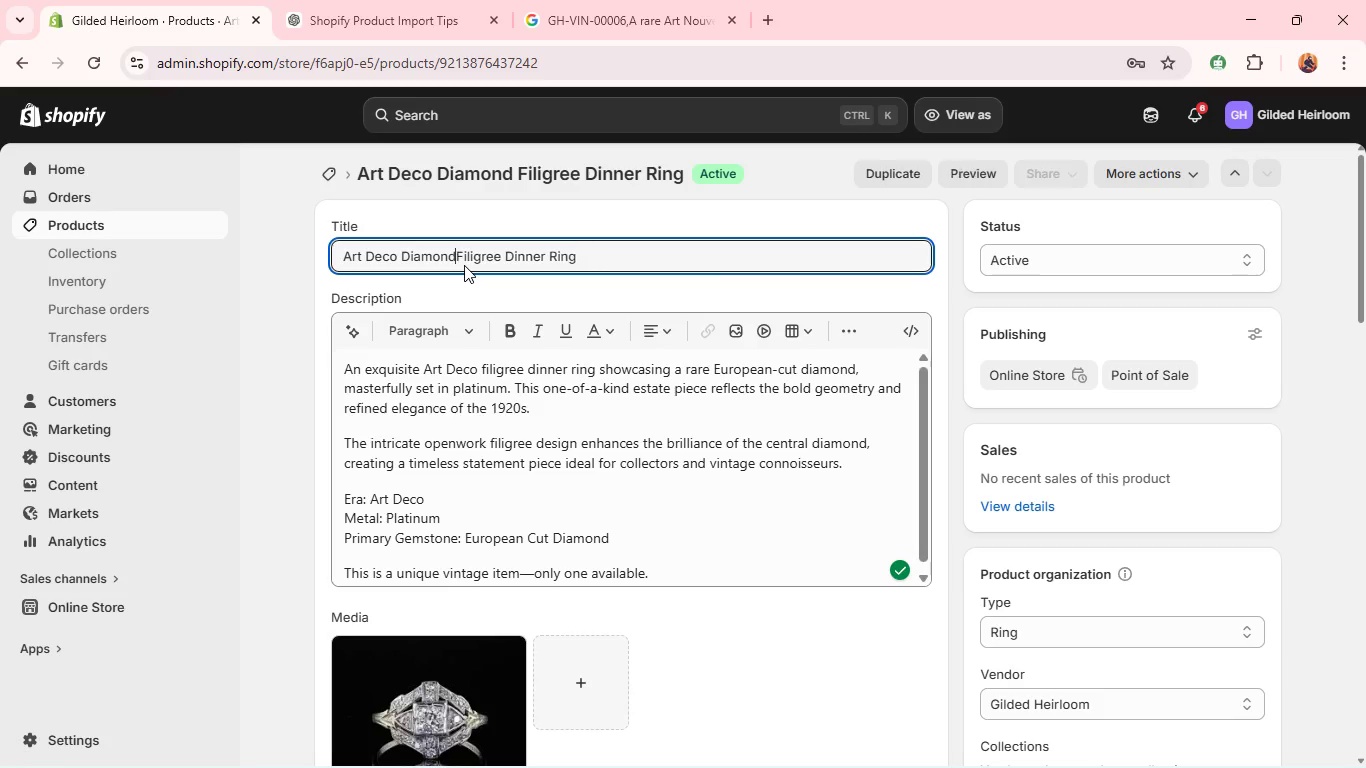 
hold_key(key=Backspace, duration=1.51)
 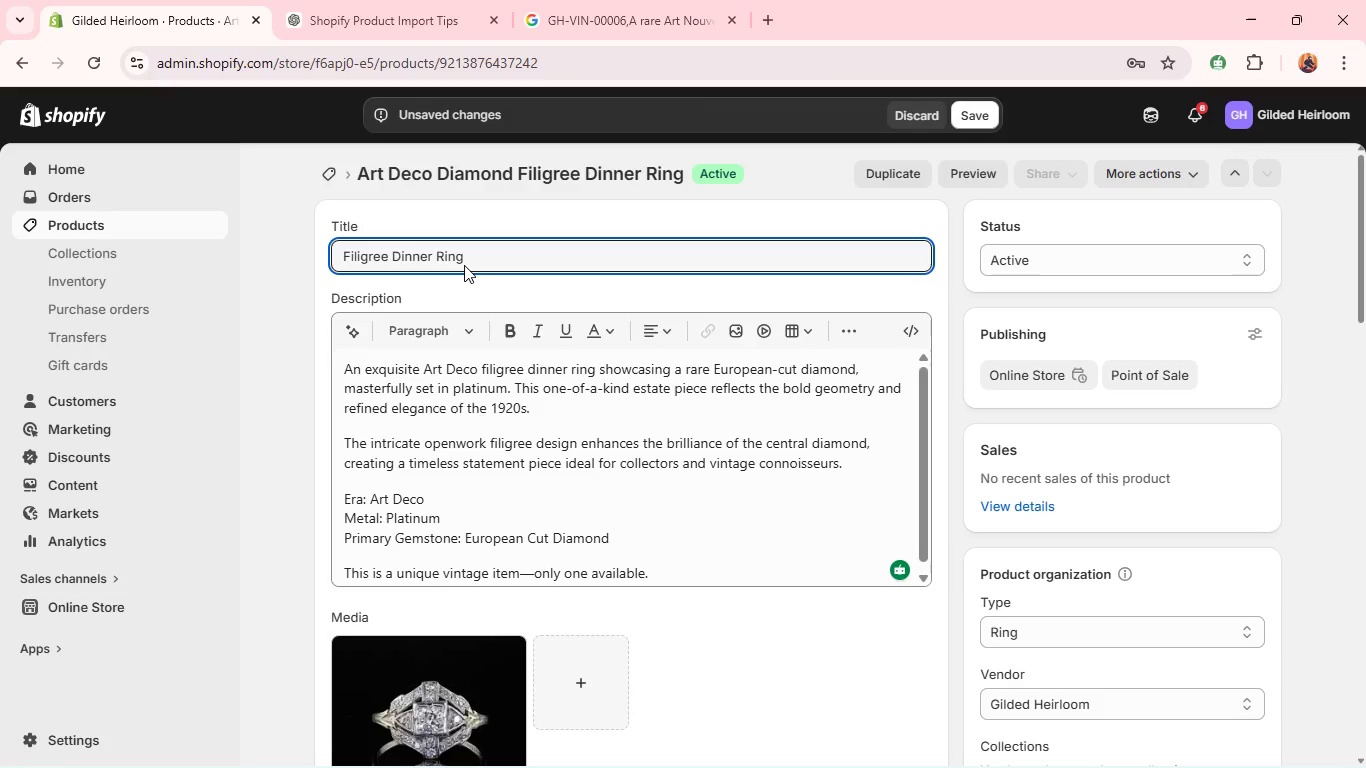 
hold_key(key=Backspace, duration=0.48)
 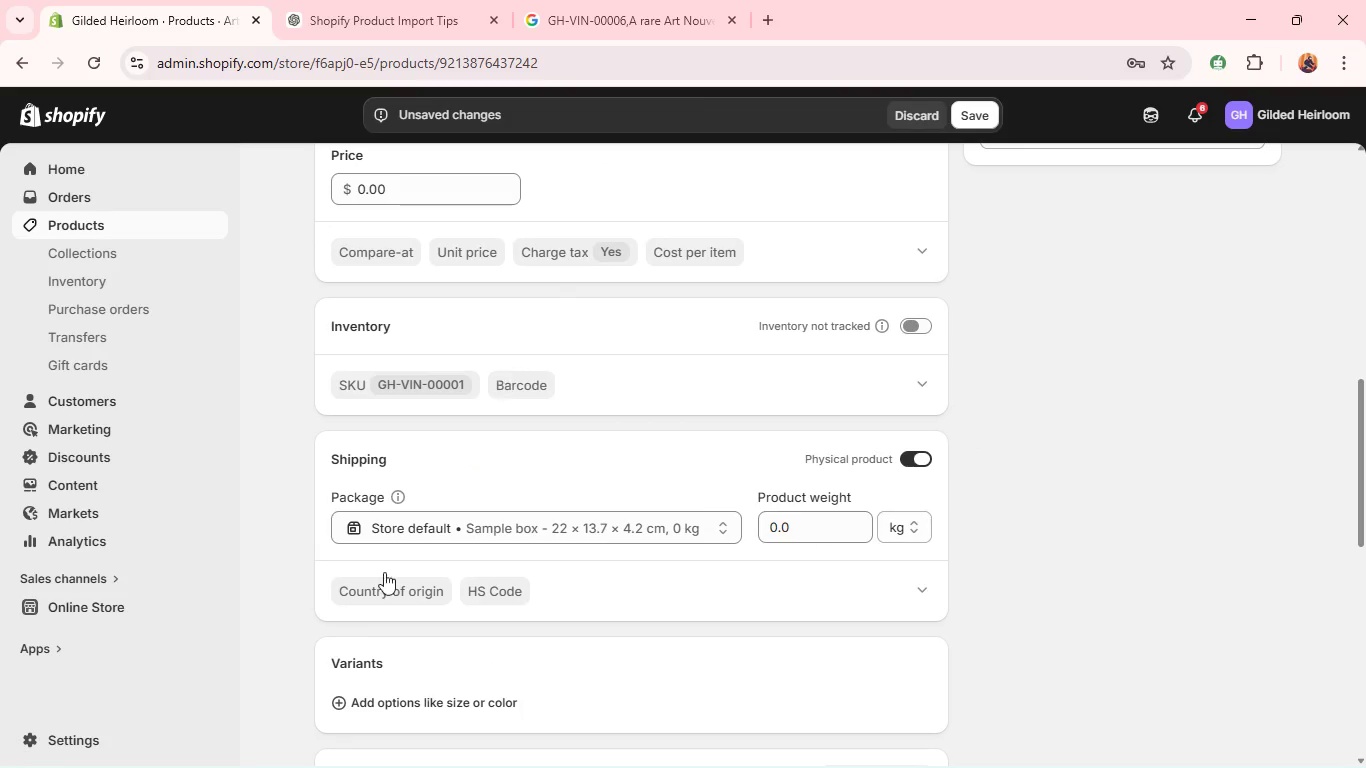 
wait(7.16)
 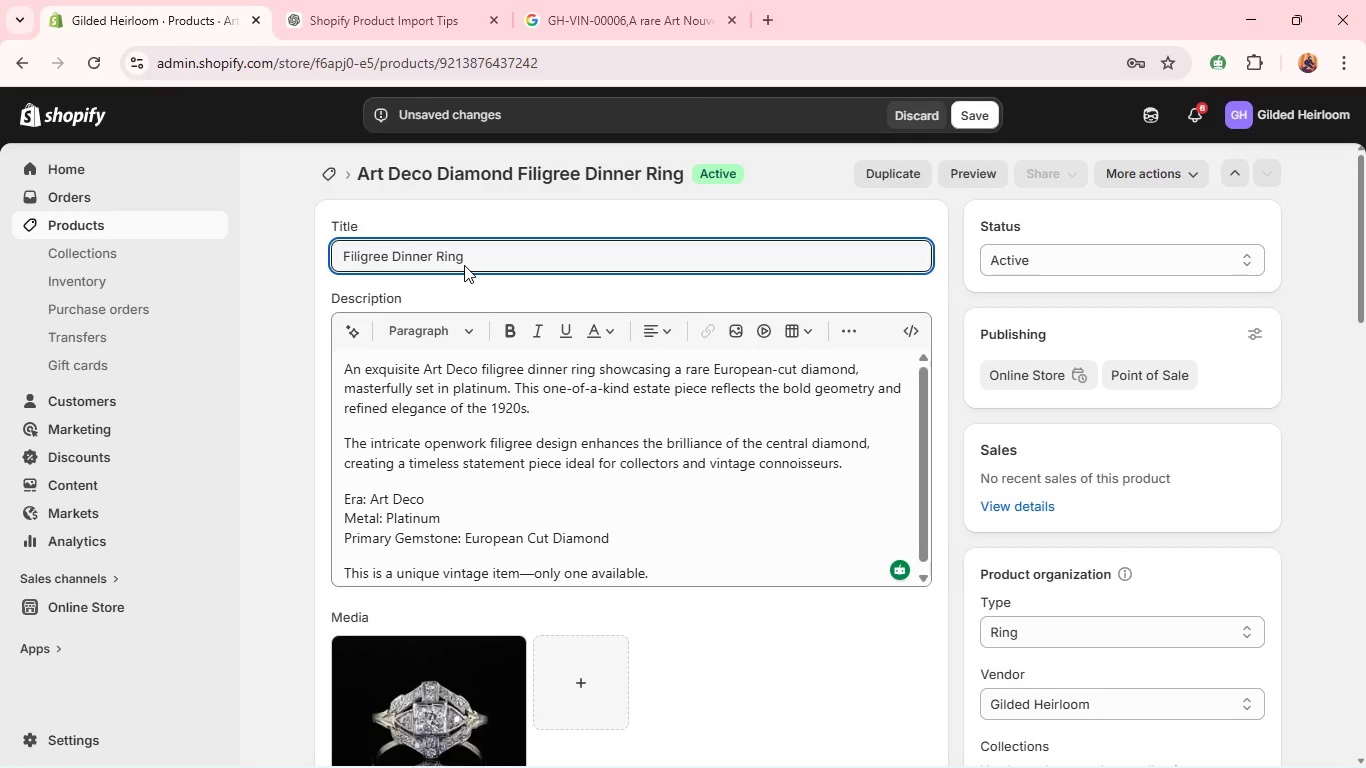 
left_click([334, 714])
 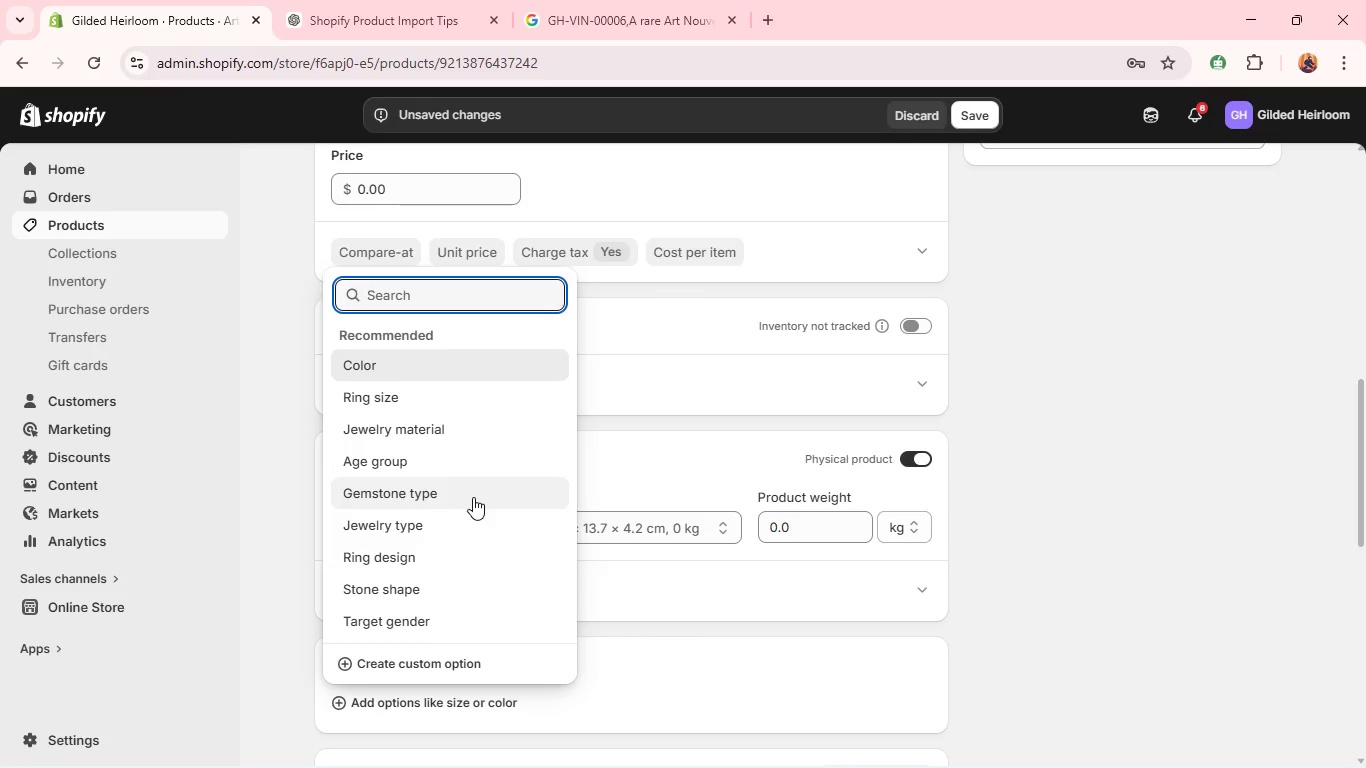 
type(NaterialMaterial)
 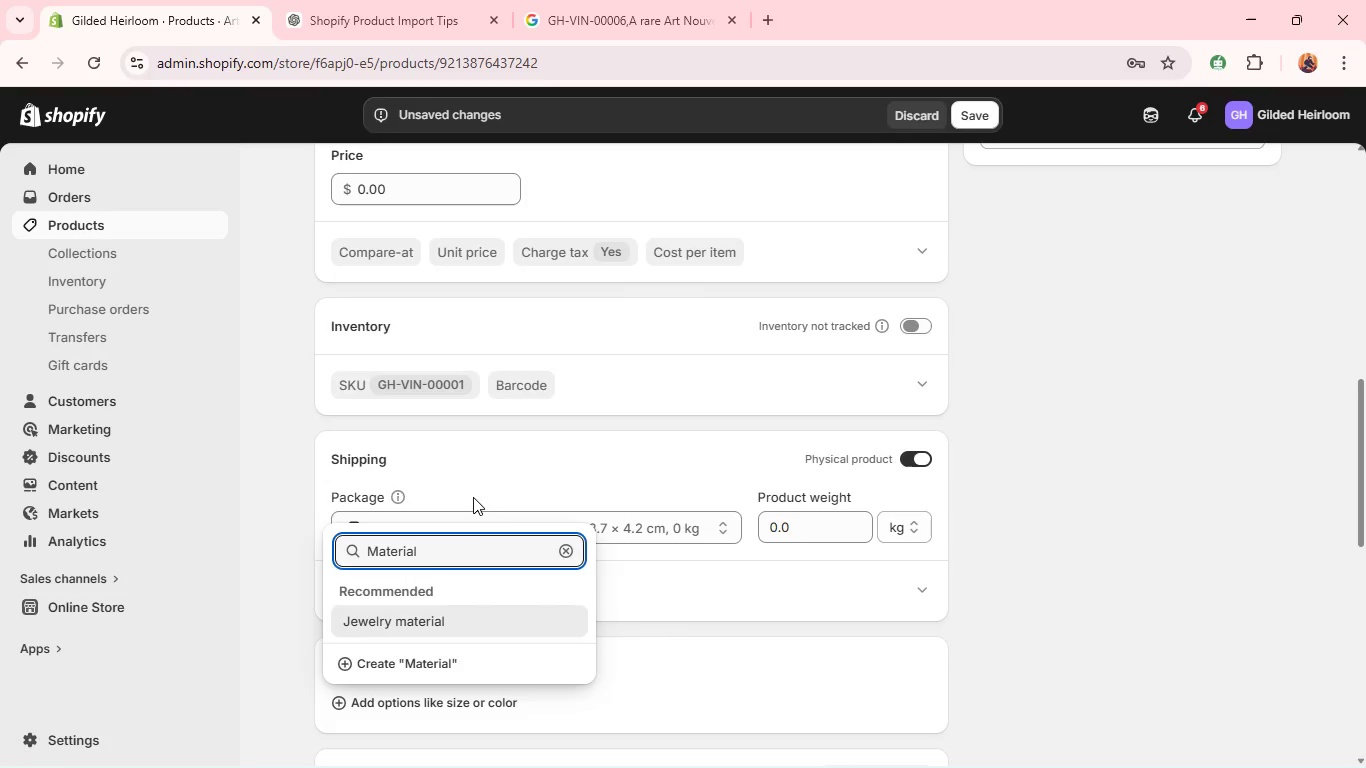 
hold_key(key=Backspace, duration=1.11)
 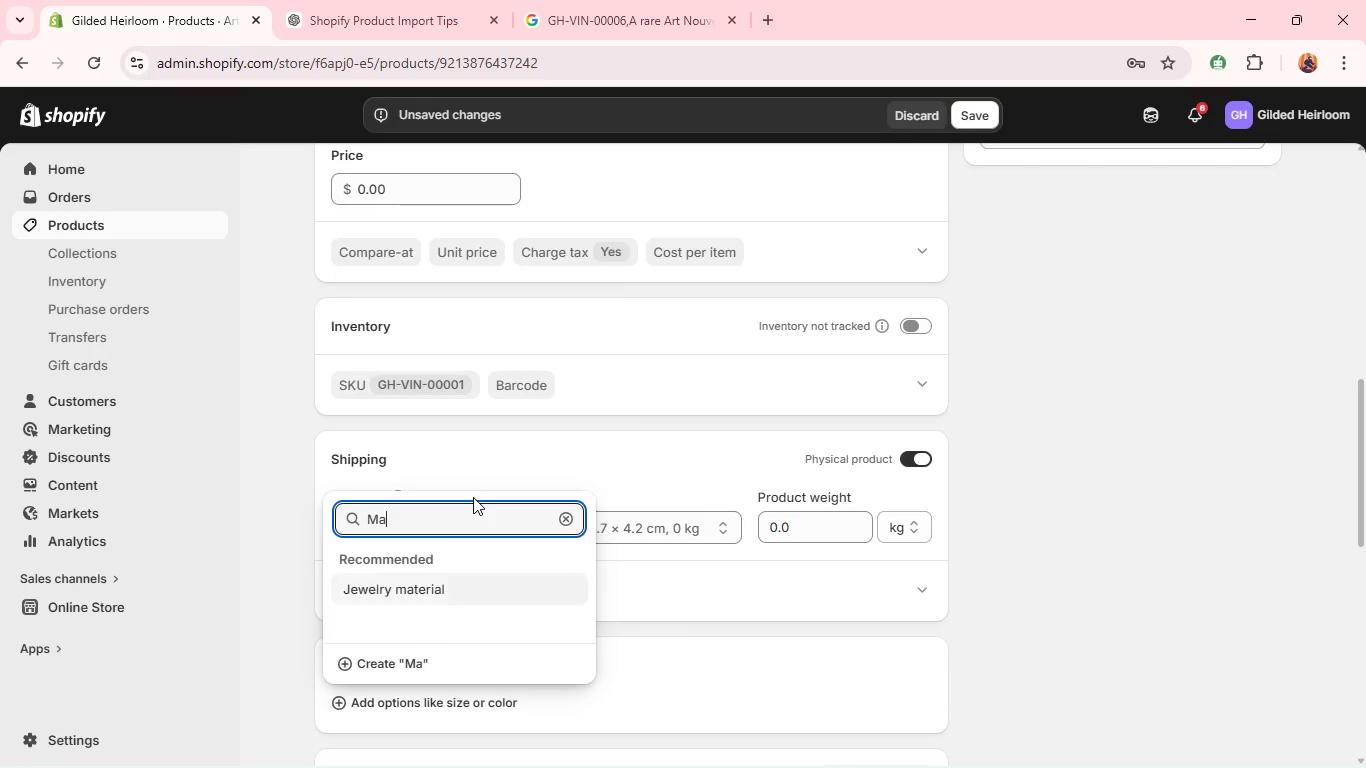 
left_click([393, 662])
 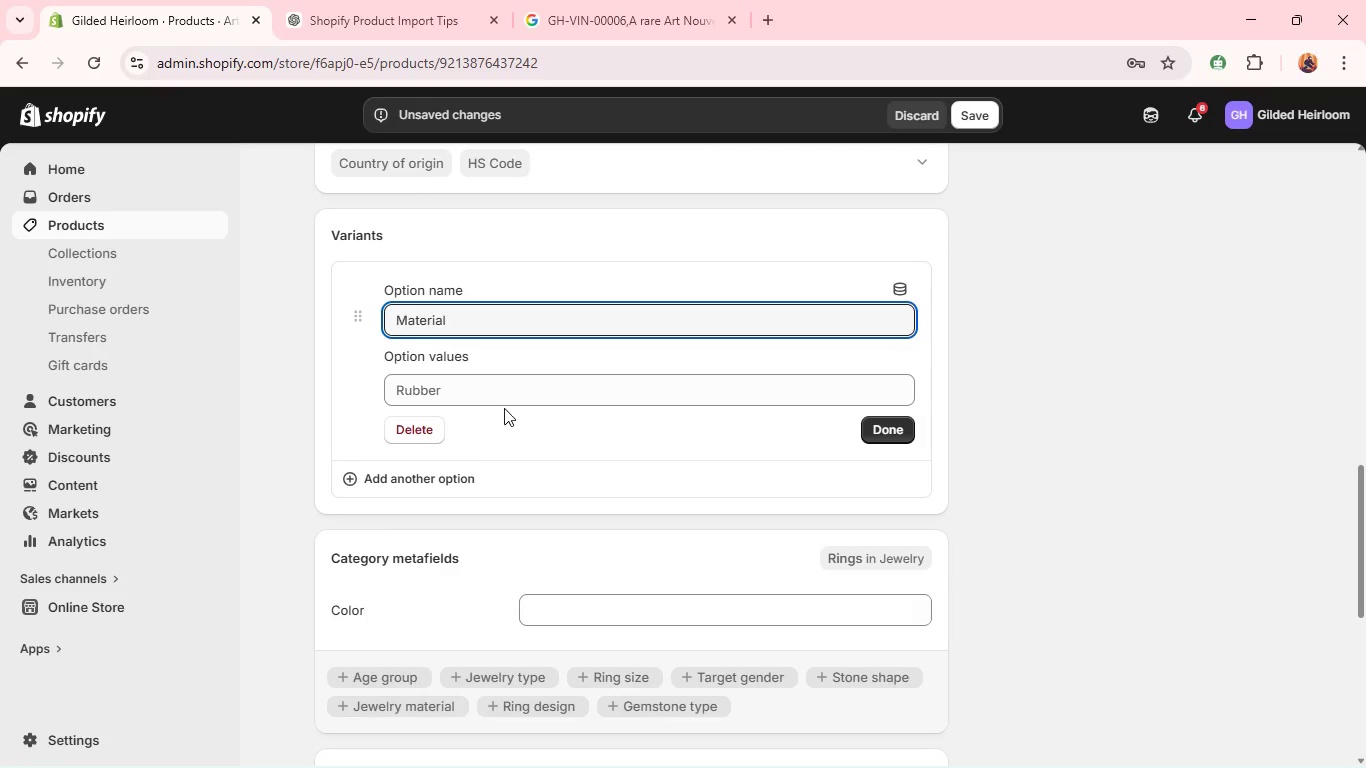 
left_click([518, 360])
 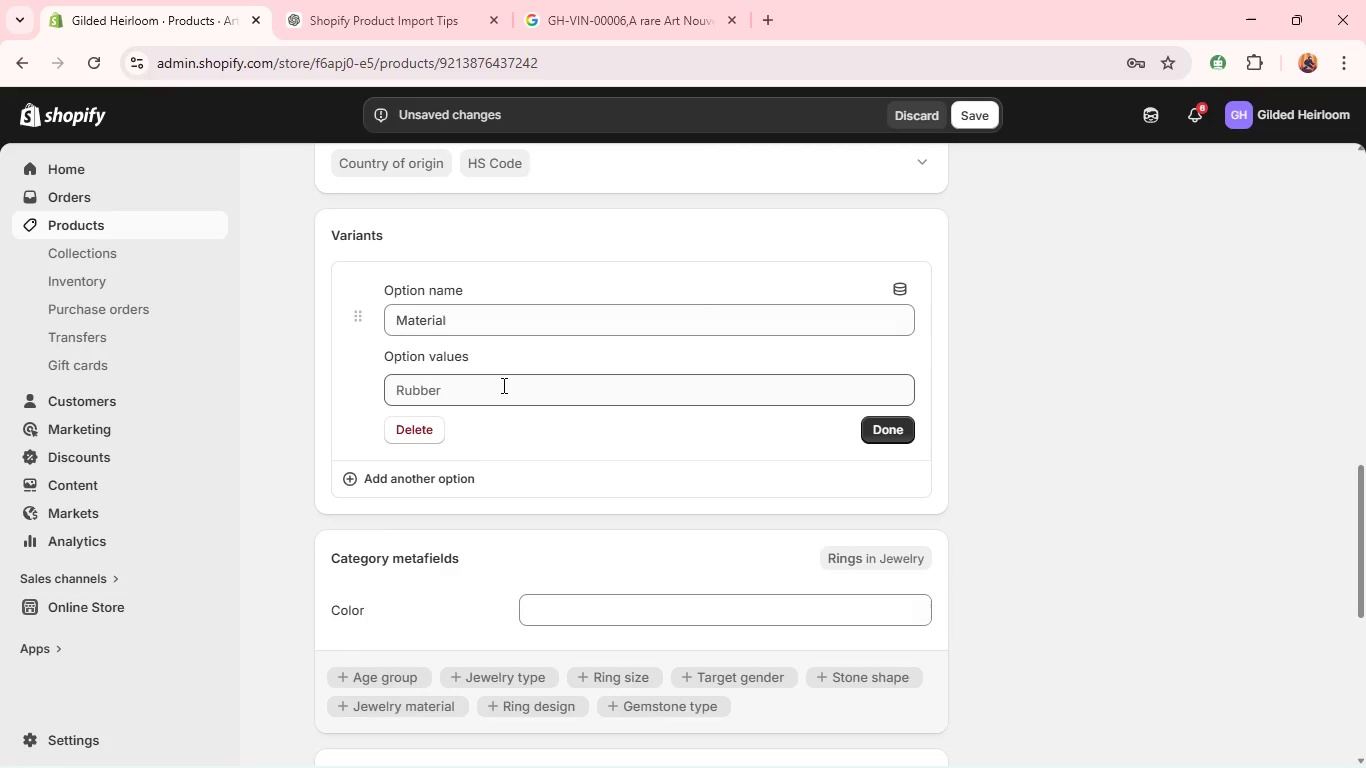 
left_click([502, 385])
 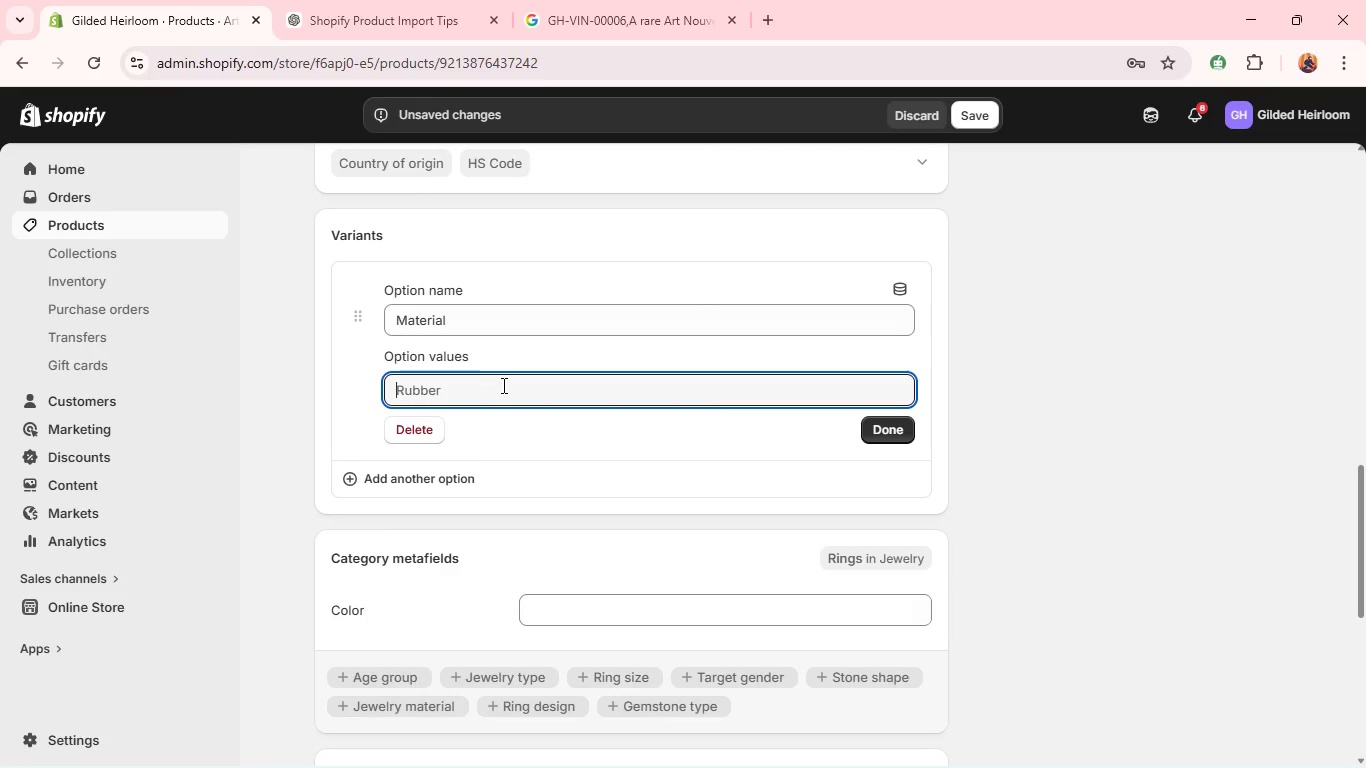 
type(Pal)
key(Backspace)
key(Backspace)
type(latinum)
 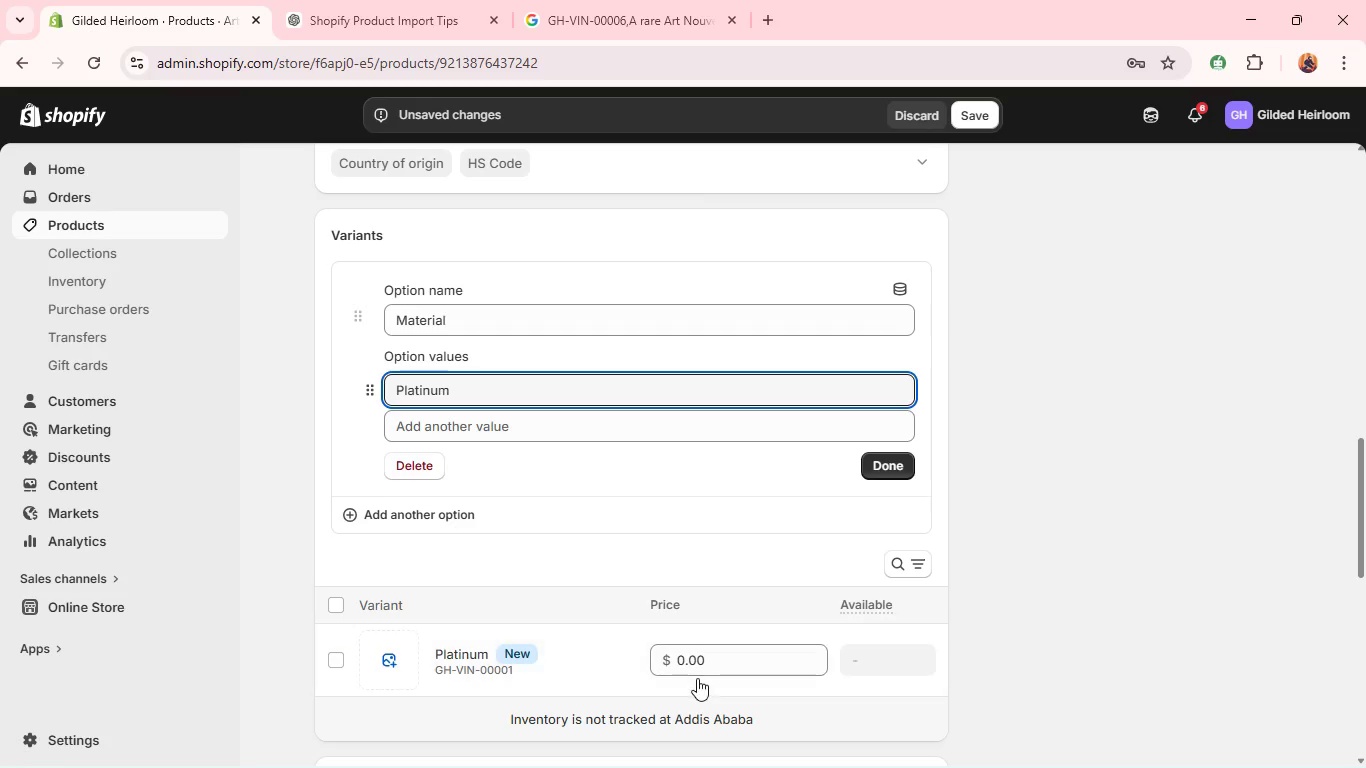 
double_click([697, 678])
 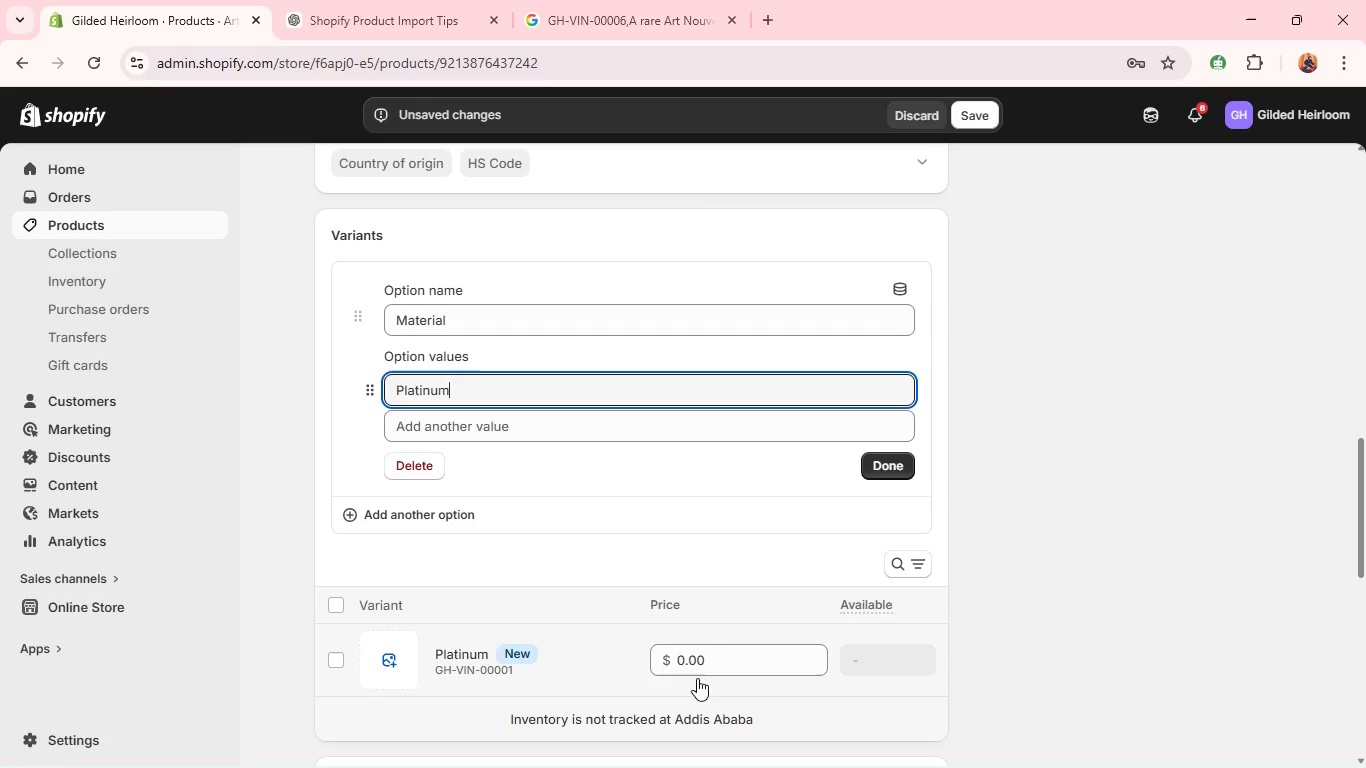 
triple_click([697, 678])
 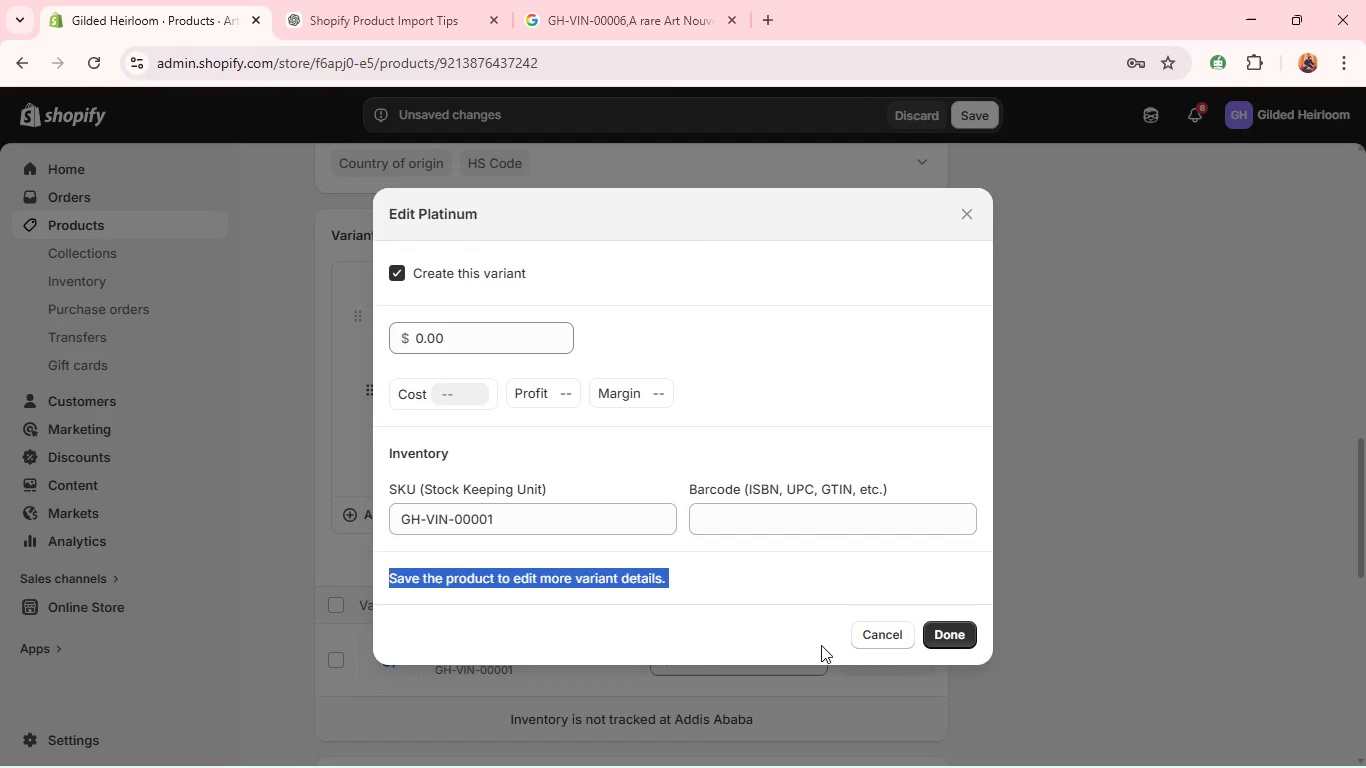 
left_click([866, 635])
 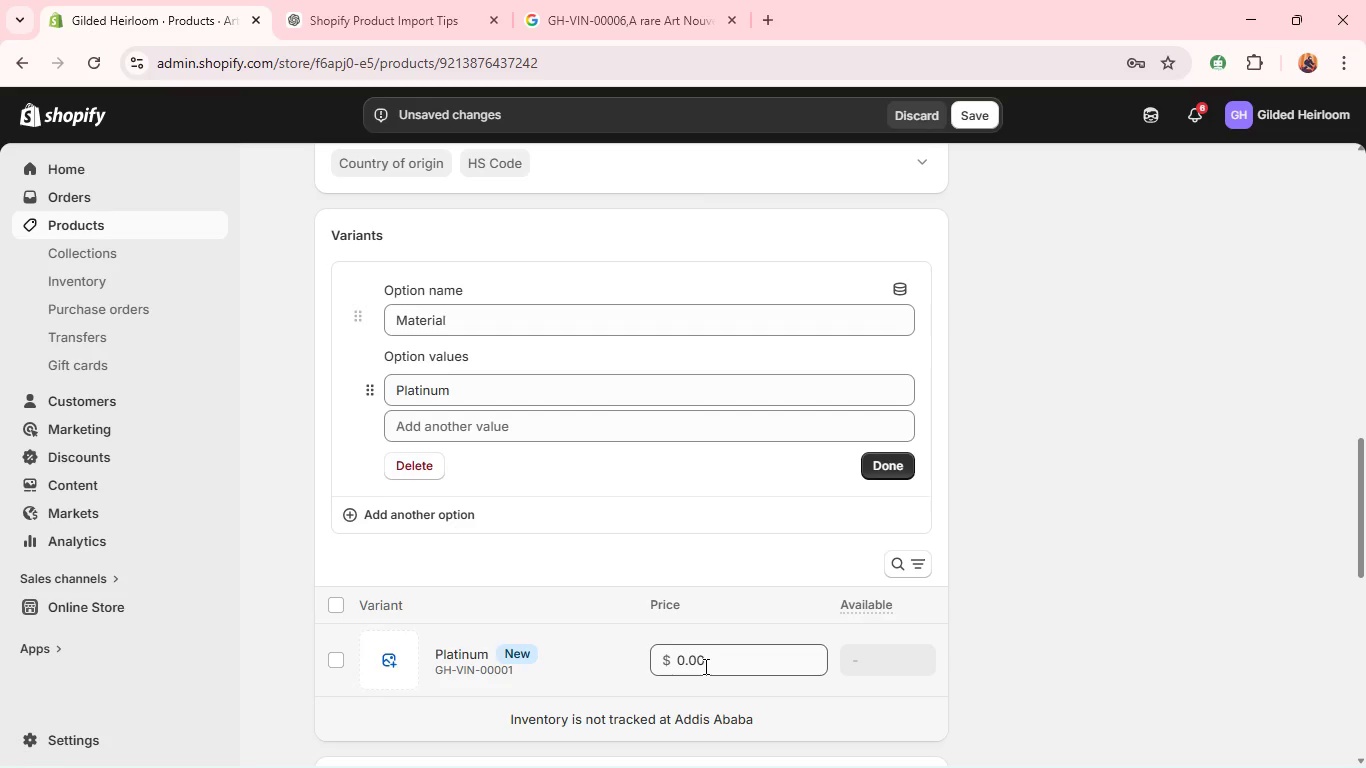 
double_click([704, 666])
 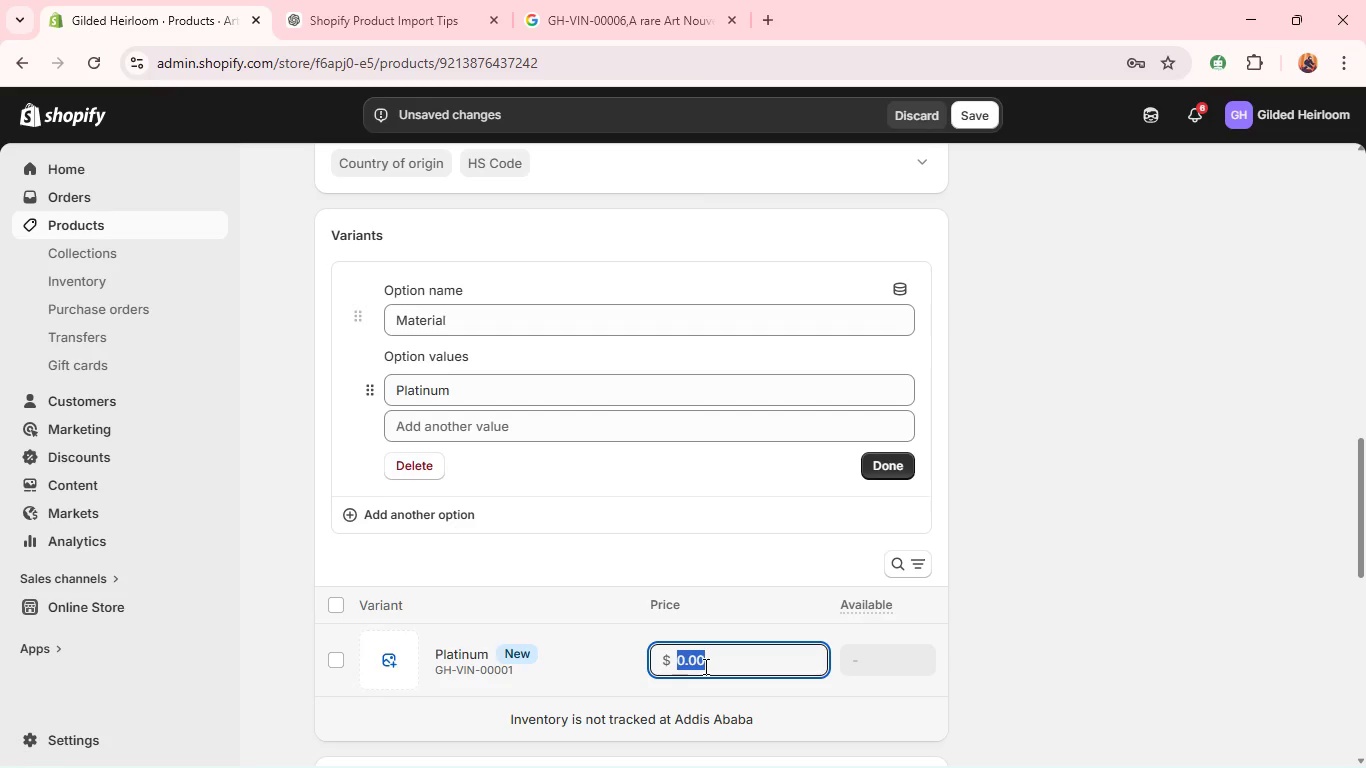 
hold_key(key=4, duration=0.31)
 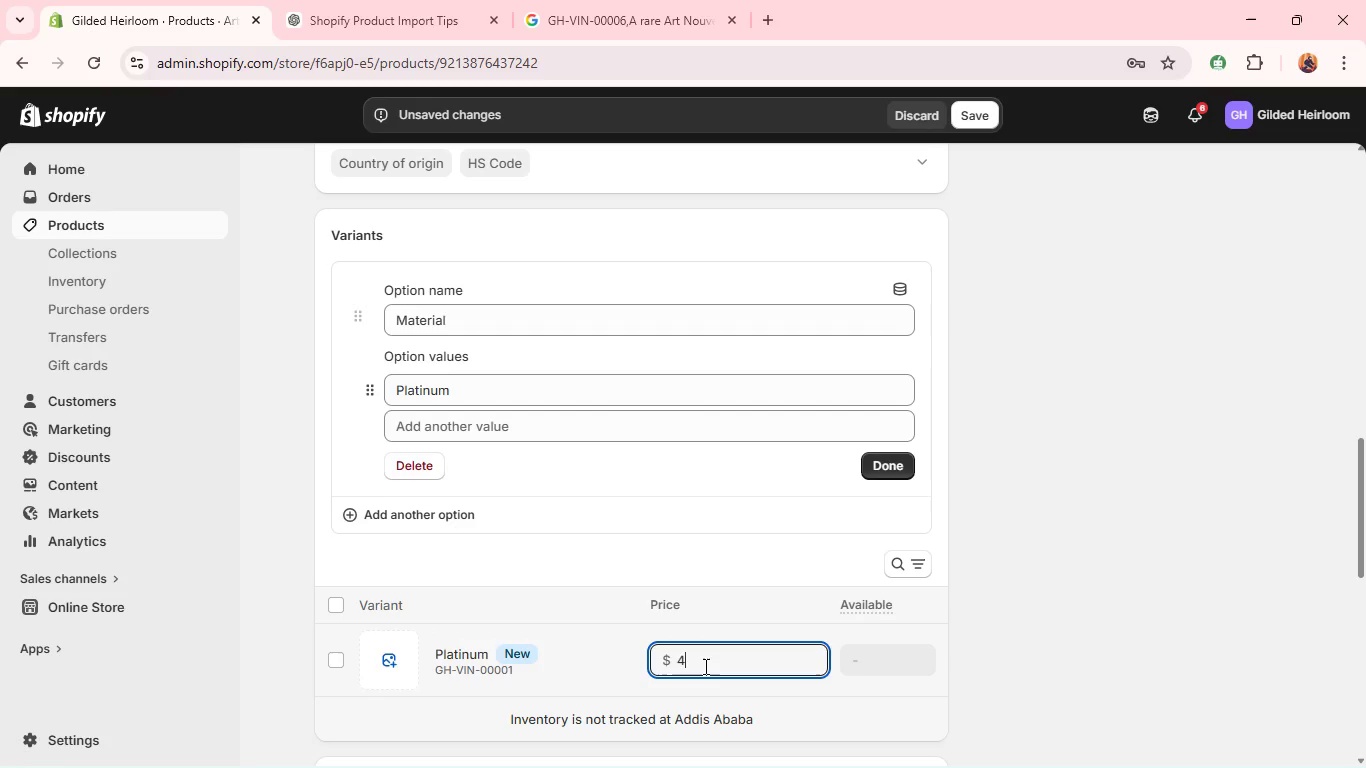 
type(200)
 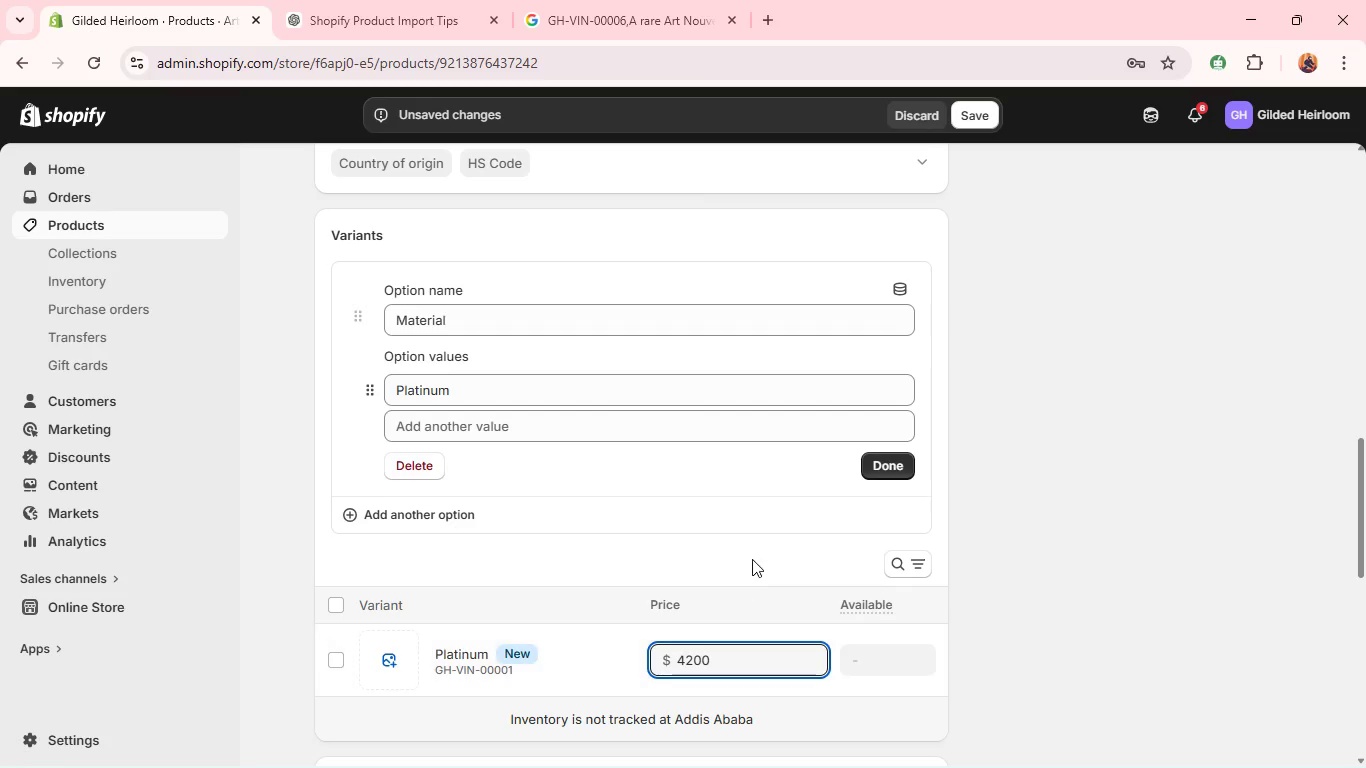 
left_click([752, 559])
 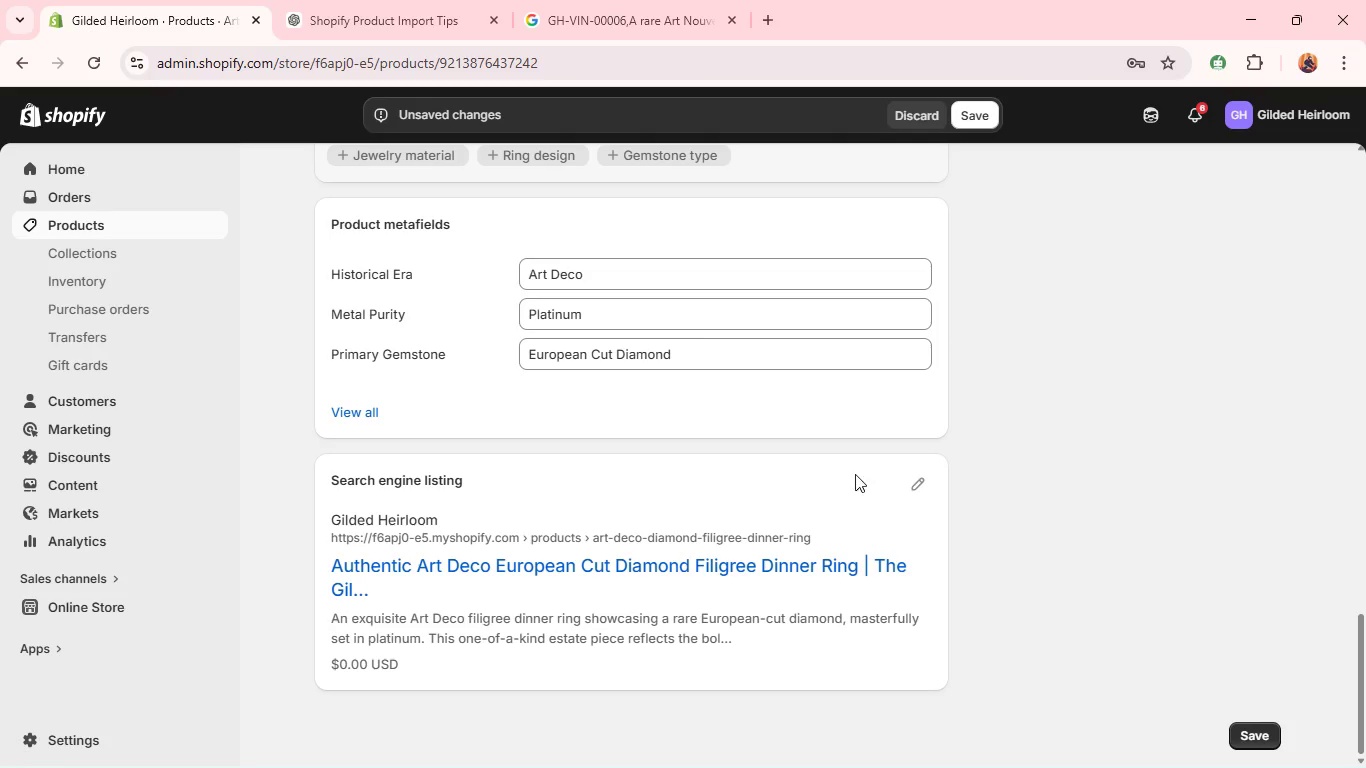 
left_click([923, 477])
 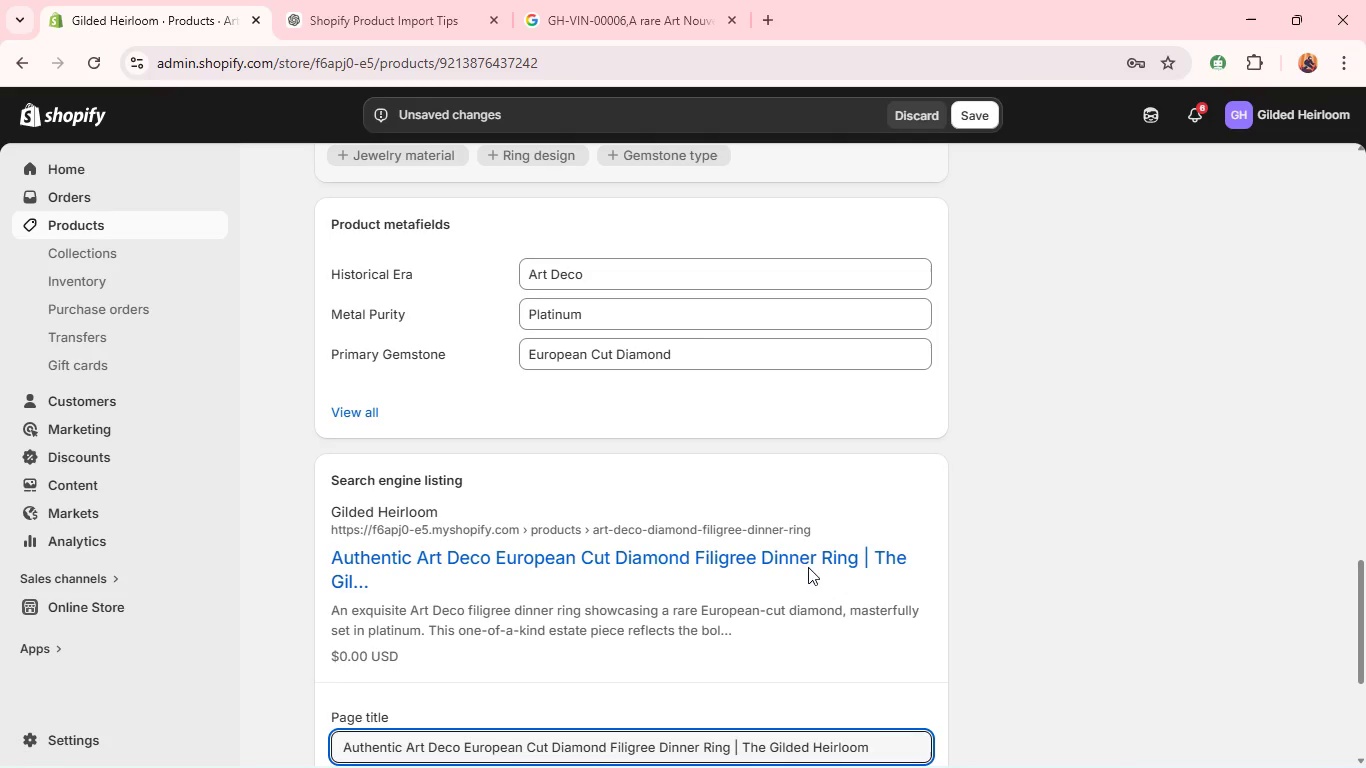 
mouse_move([778, 586])
 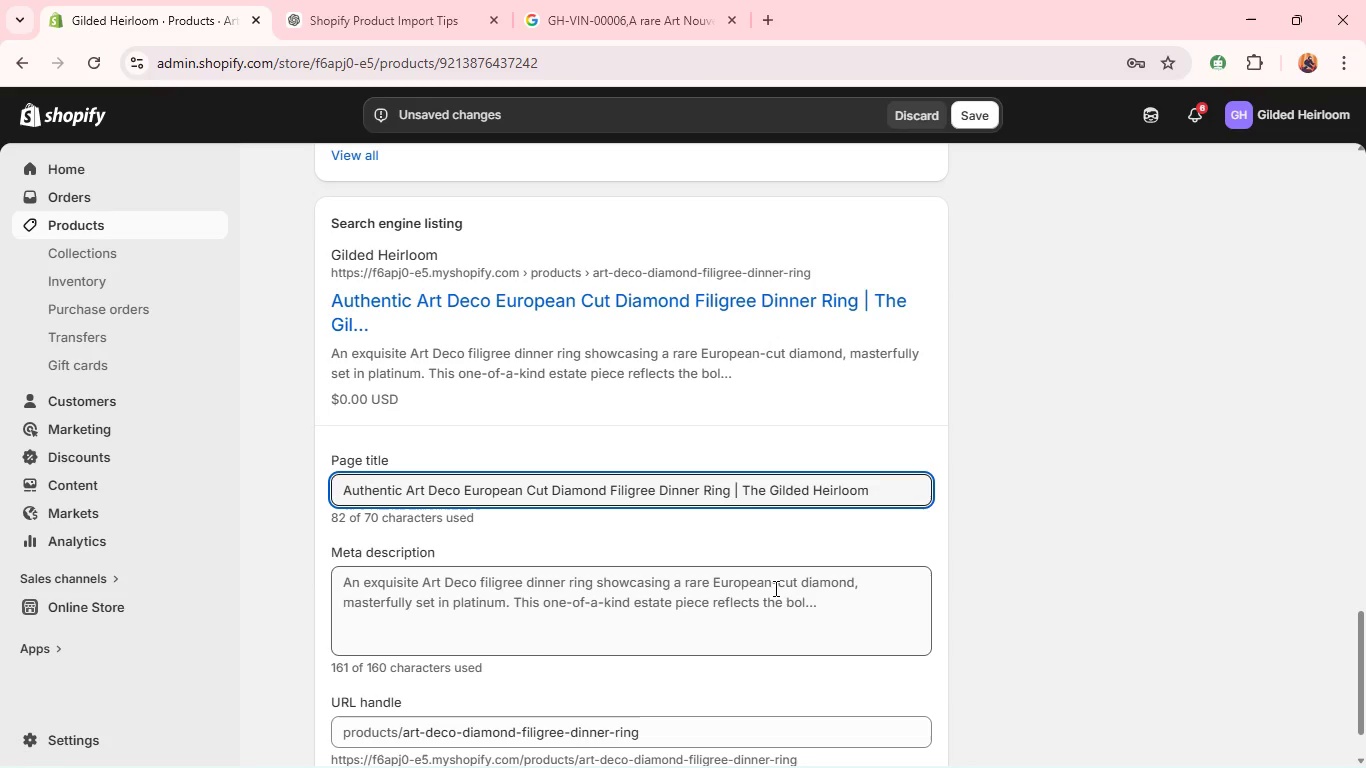 
double_click([774, 588])
 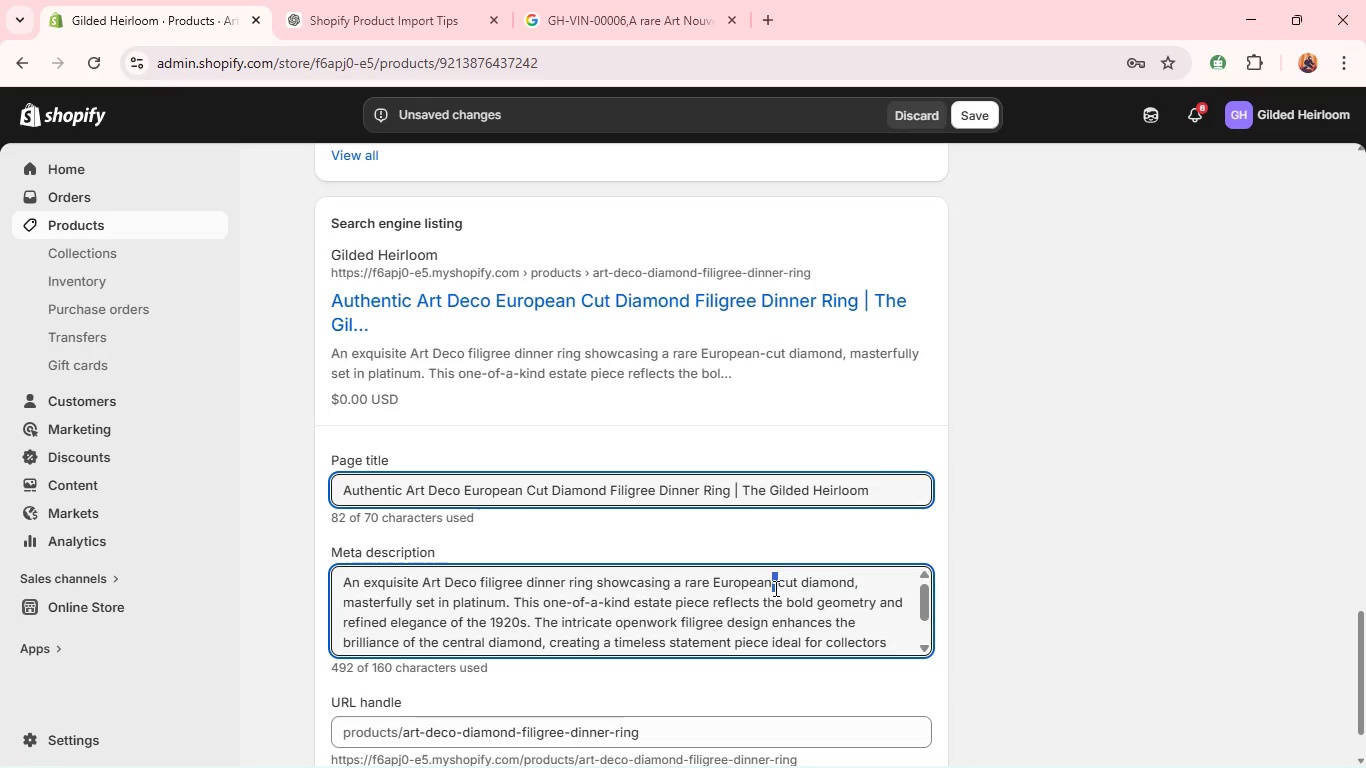 
triple_click([774, 588])
 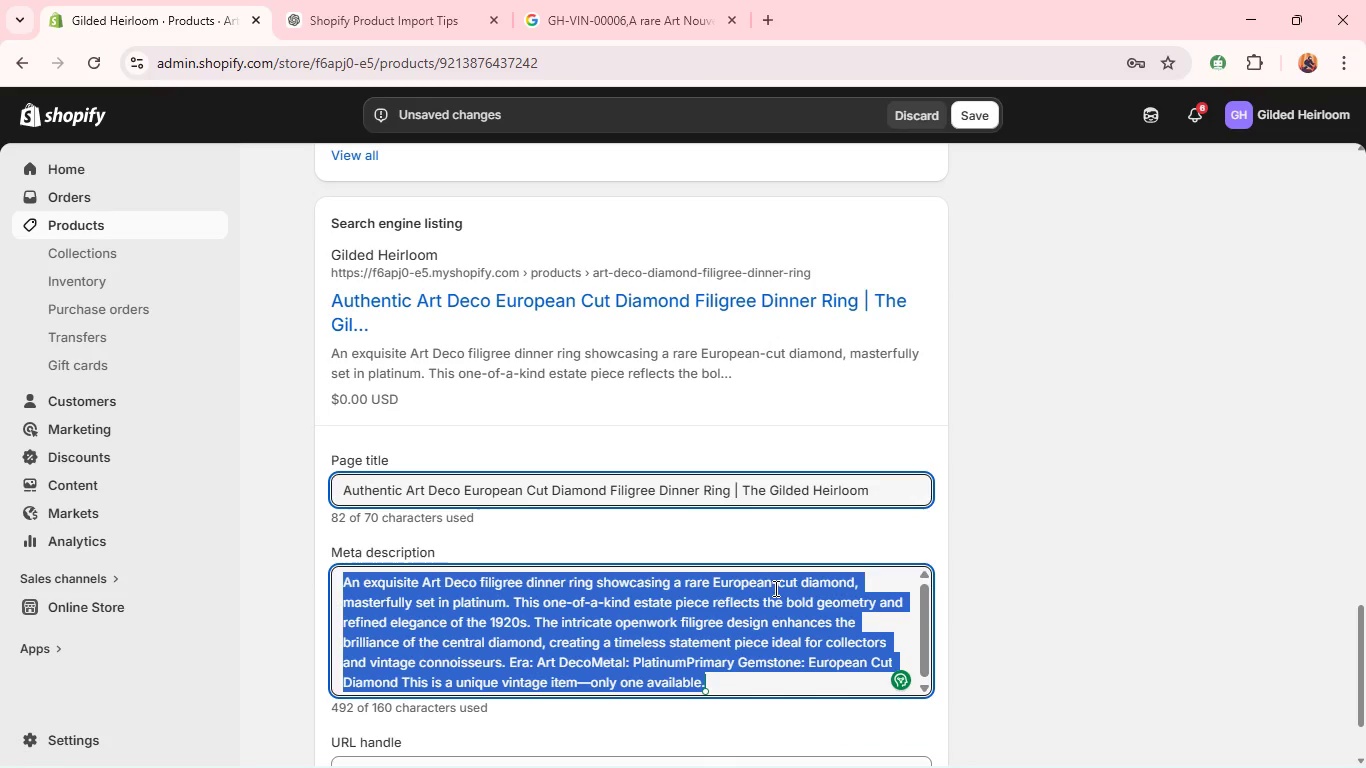 
type(Discover a rare Art Deco filigree sinner ring crafted in paltinum and set with a European cut s)
key(Backspace)
type(diamond, A timeless vintage heirloom piece available exclusivle)
key(Backspace)
key(Backspace)
type(ely at The Glided Heirloom. )
 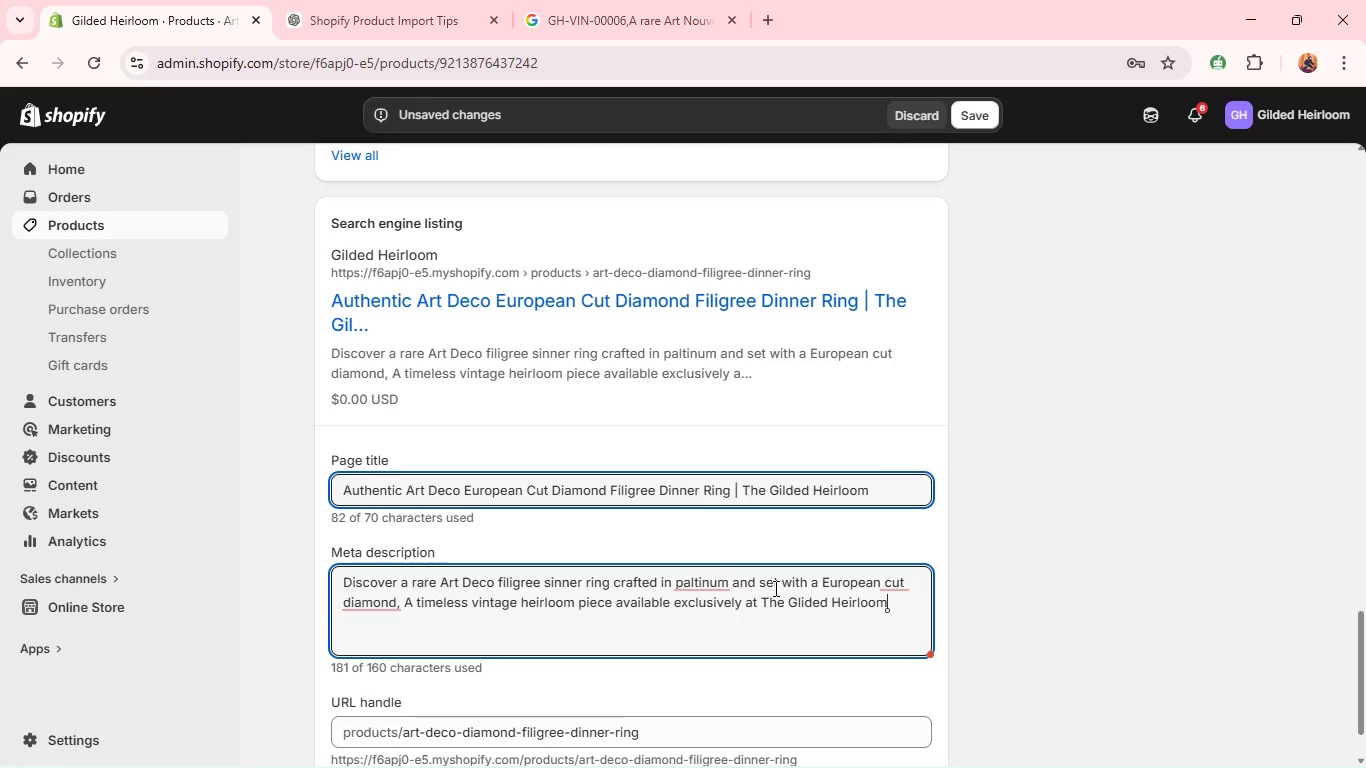 
wait(5.14)
 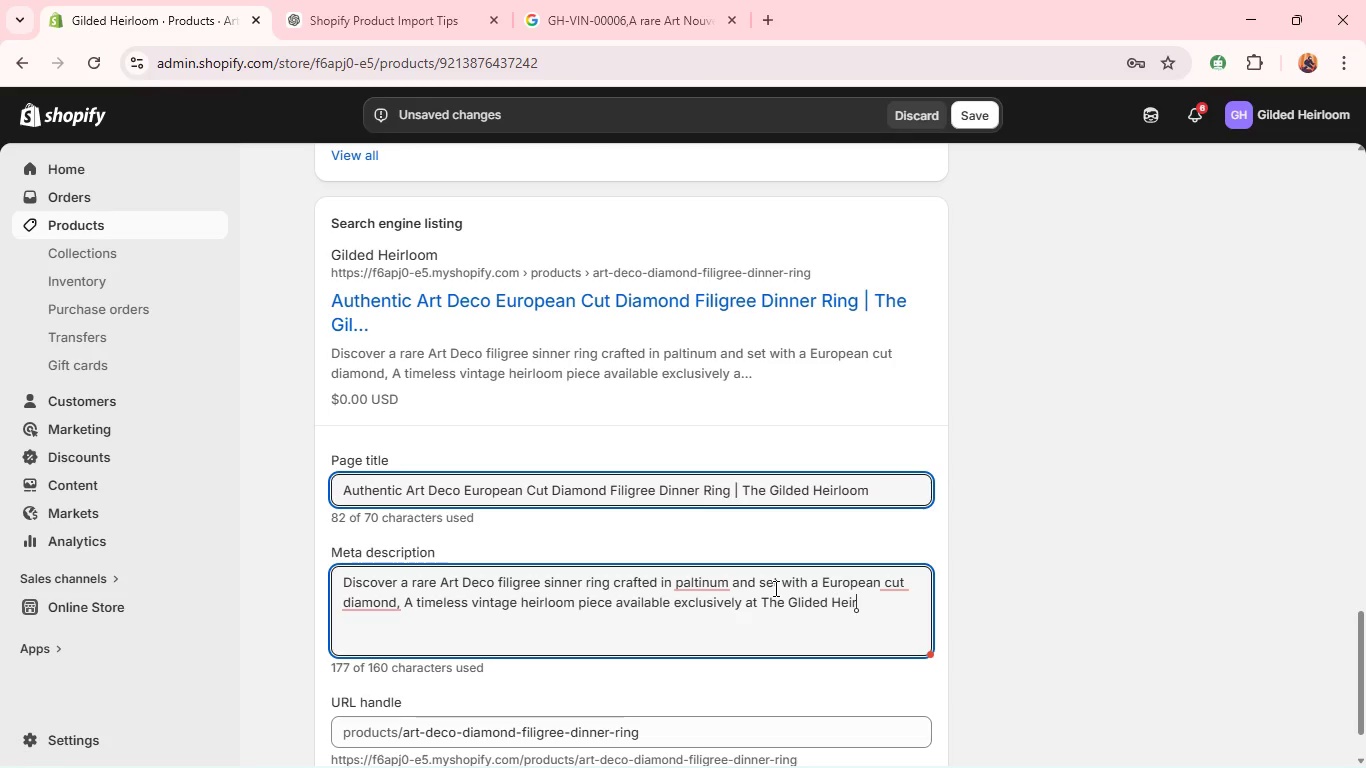 
left_click([697, 635])
 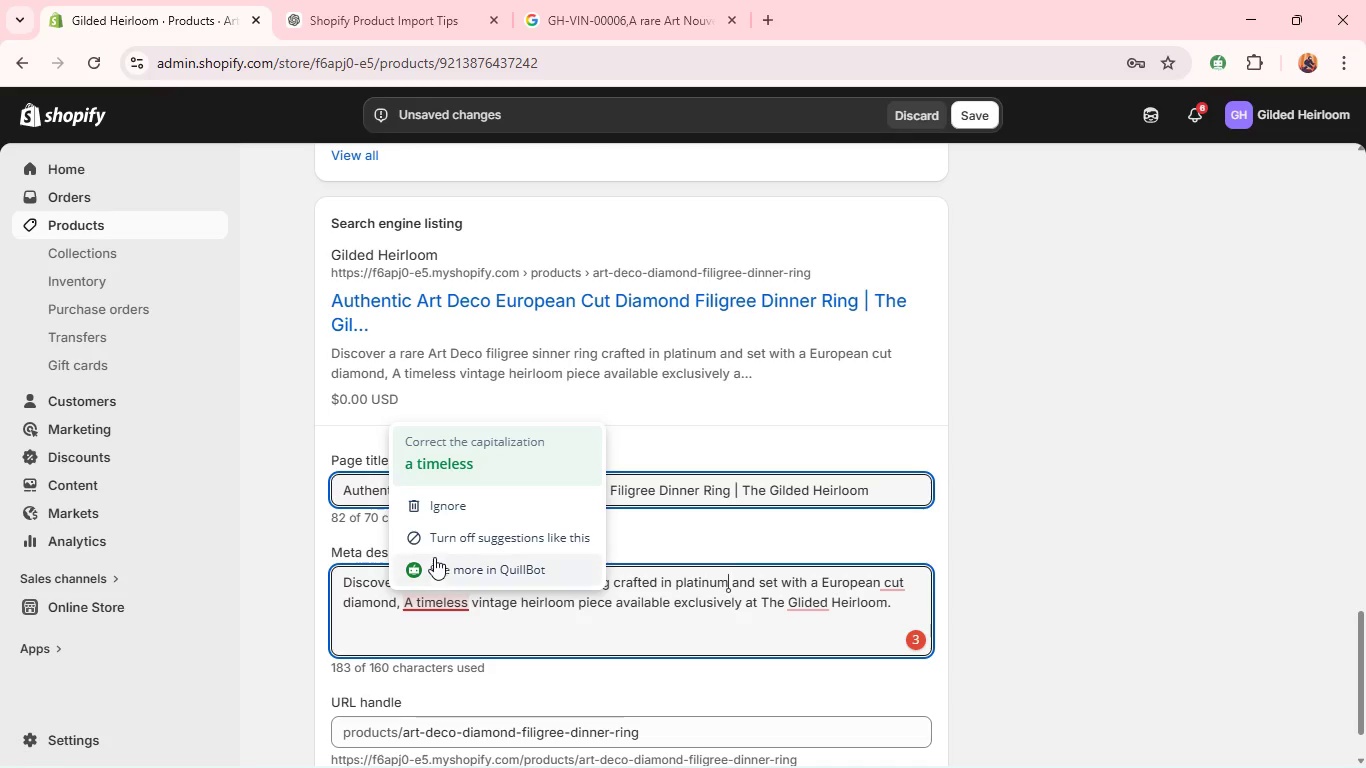 
left_click([422, 464])
 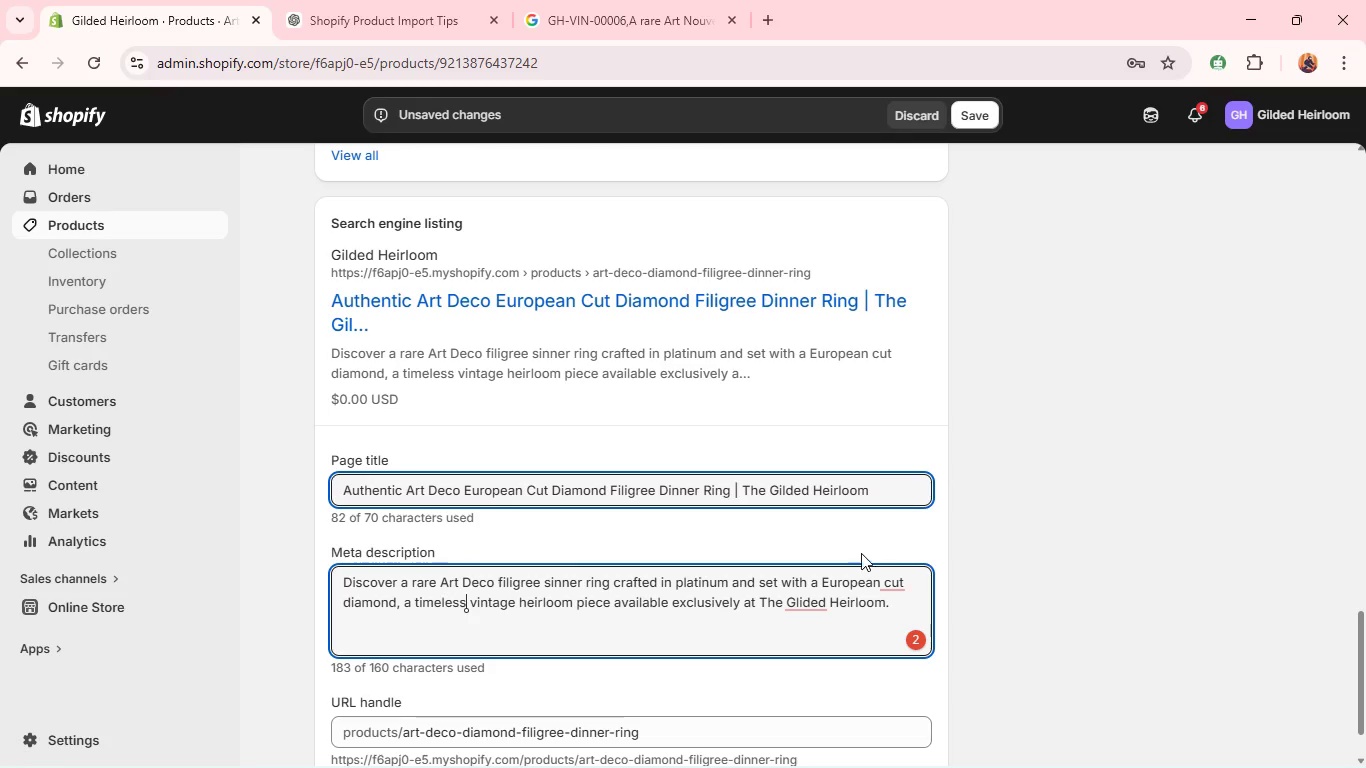 
left_click_drag(start_coordinate=[876, 574], to_coordinate=[896, 586])
 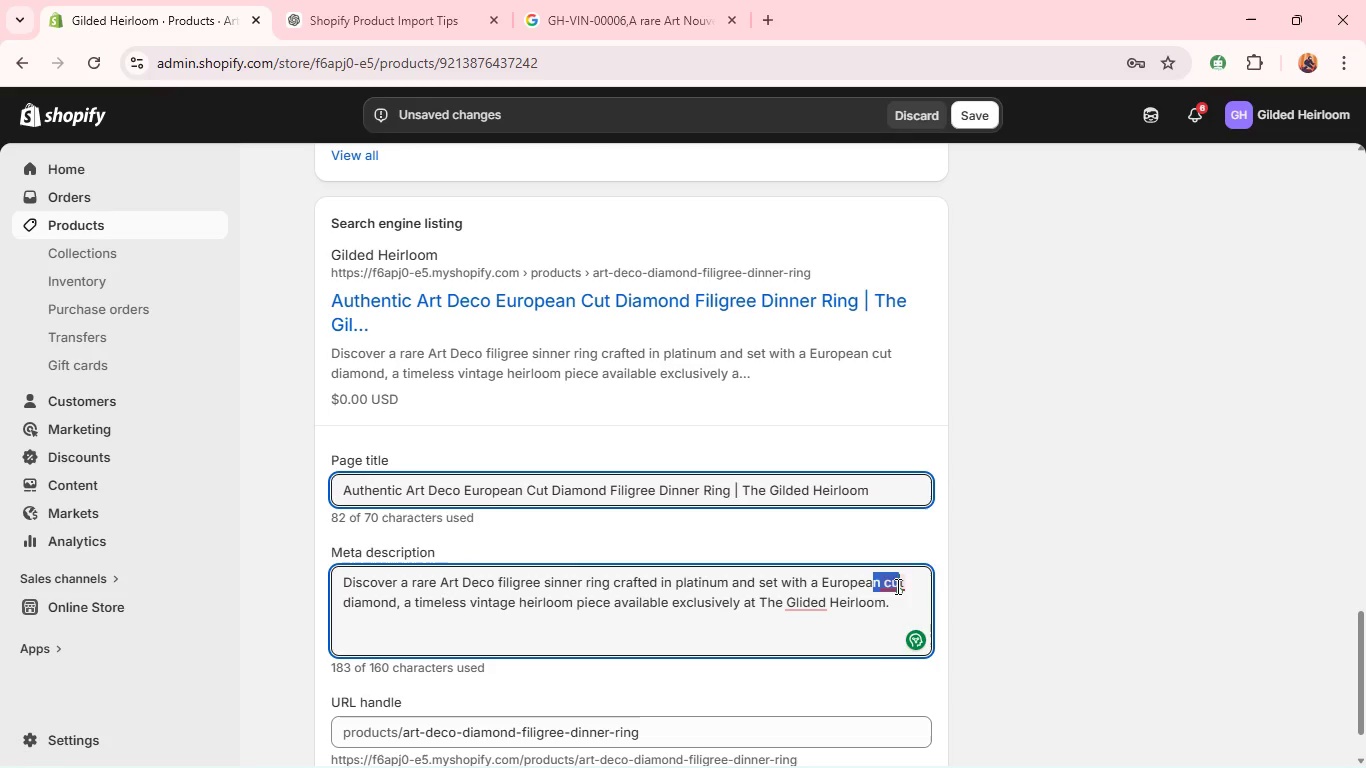 
left_click([896, 586])
 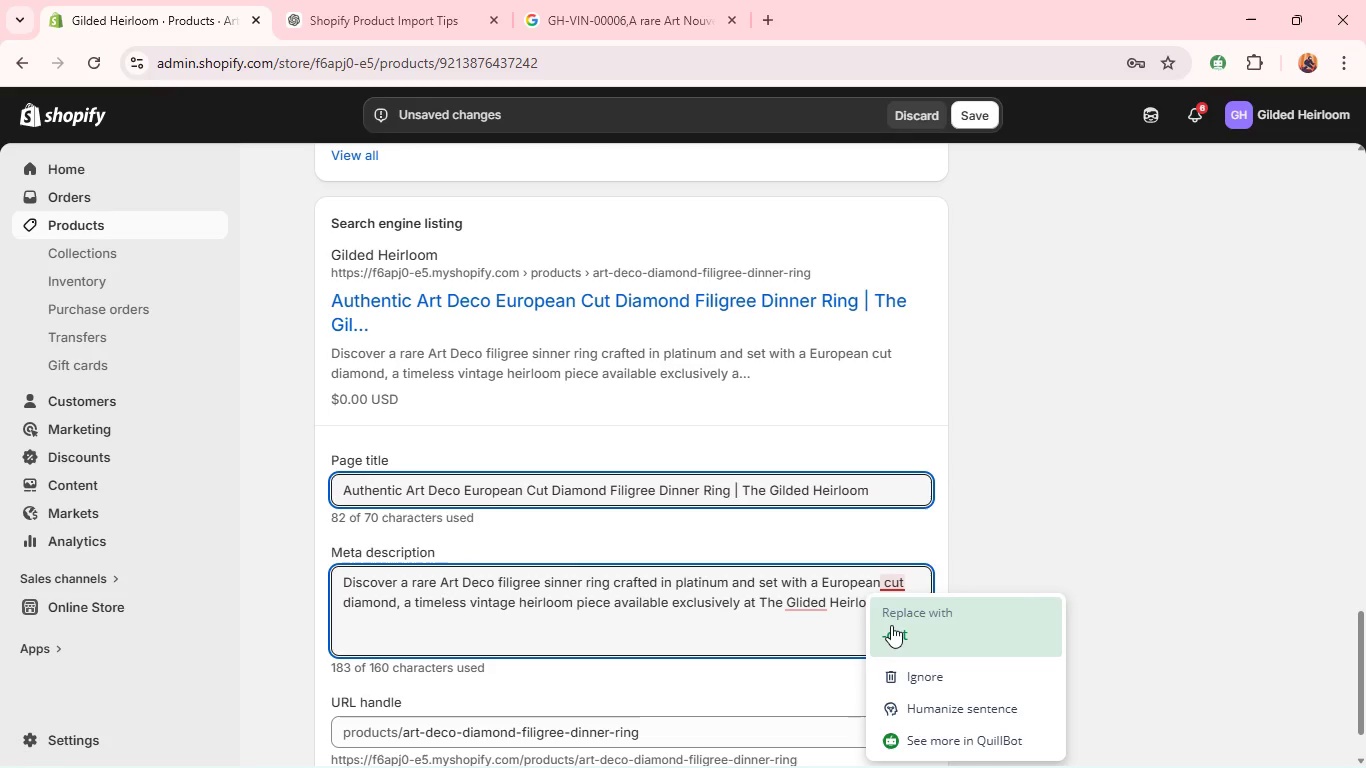 
left_click([892, 628])
 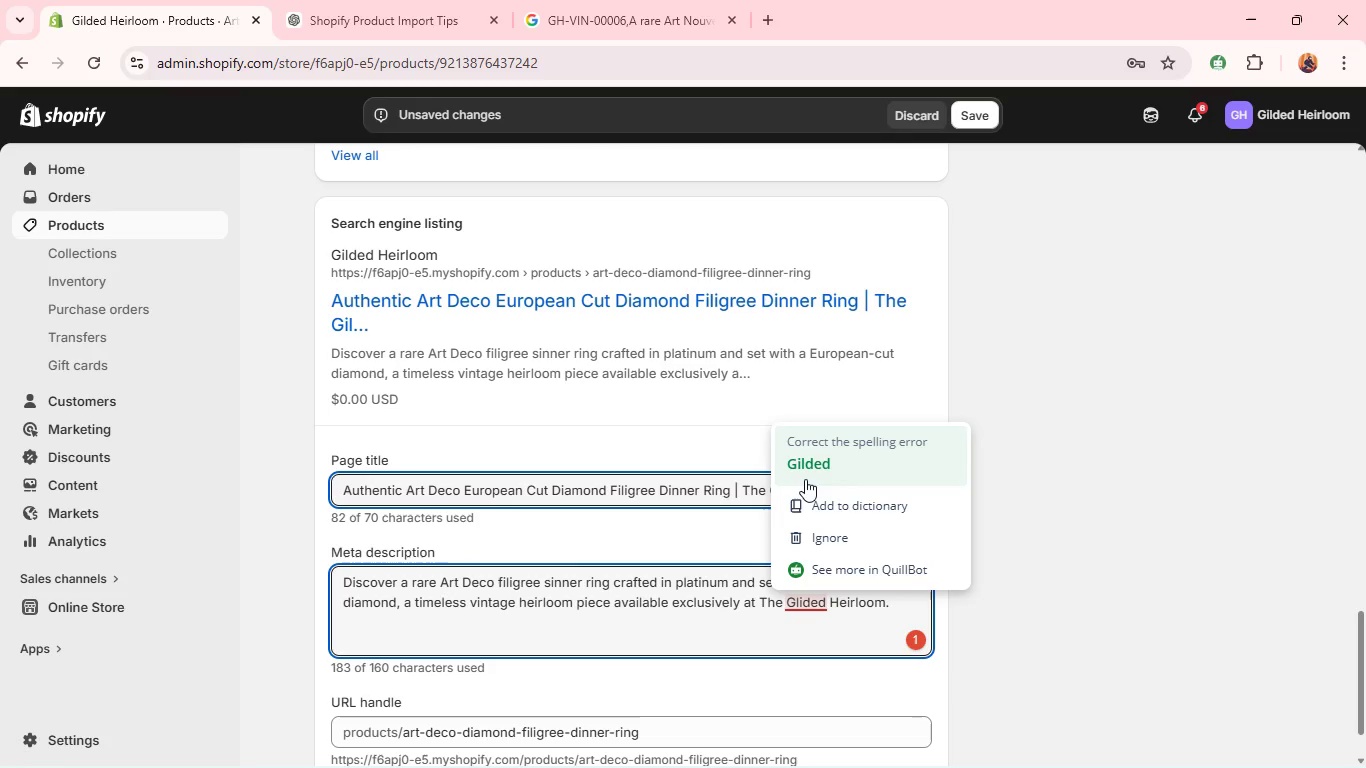 
left_click([806, 469])
 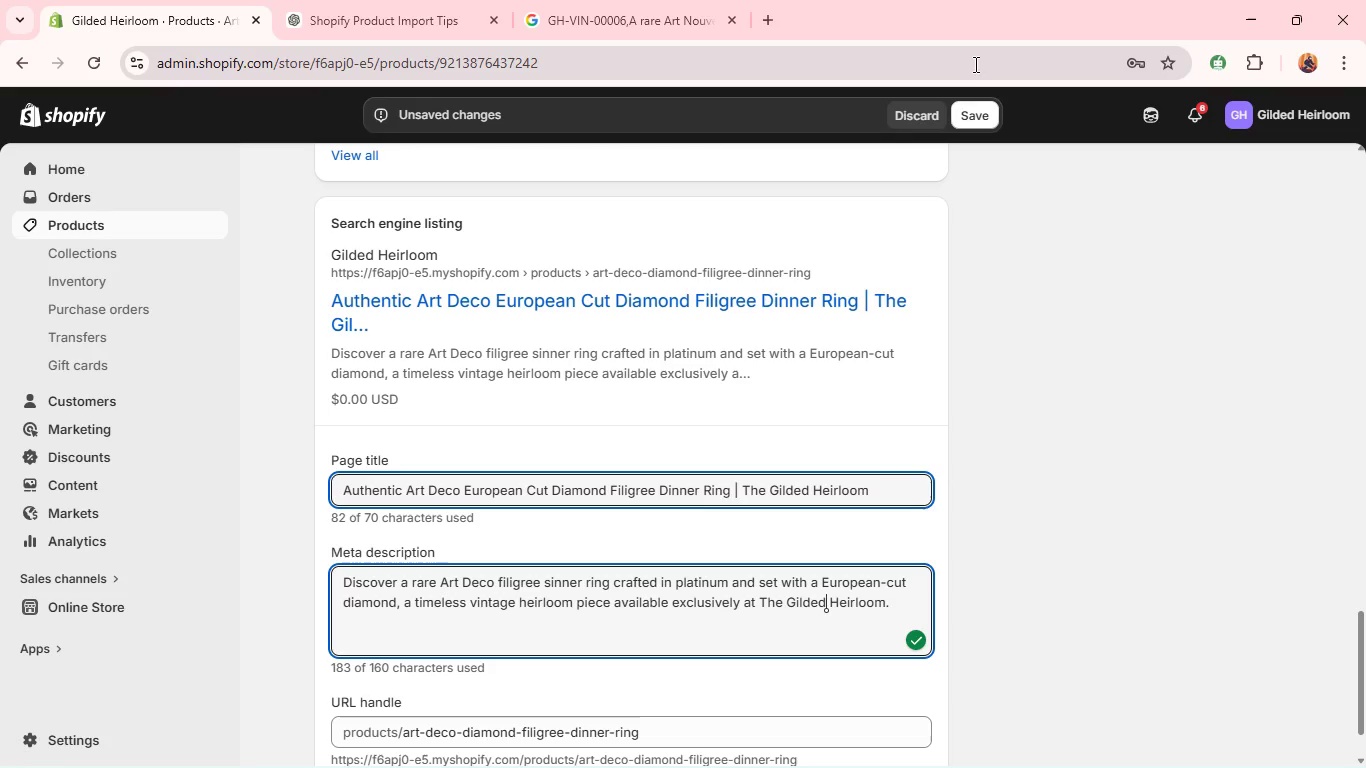 
left_click([961, 115])
 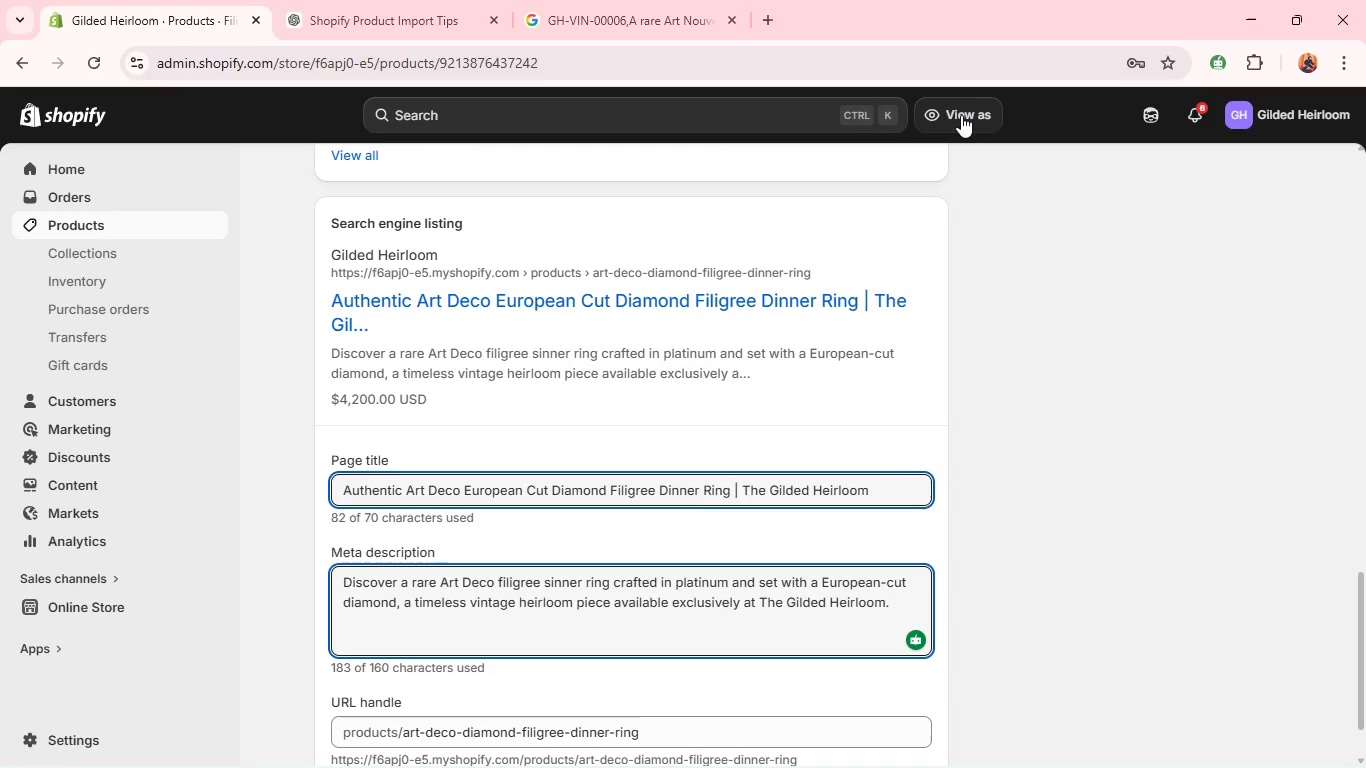 
wait(21.2)
 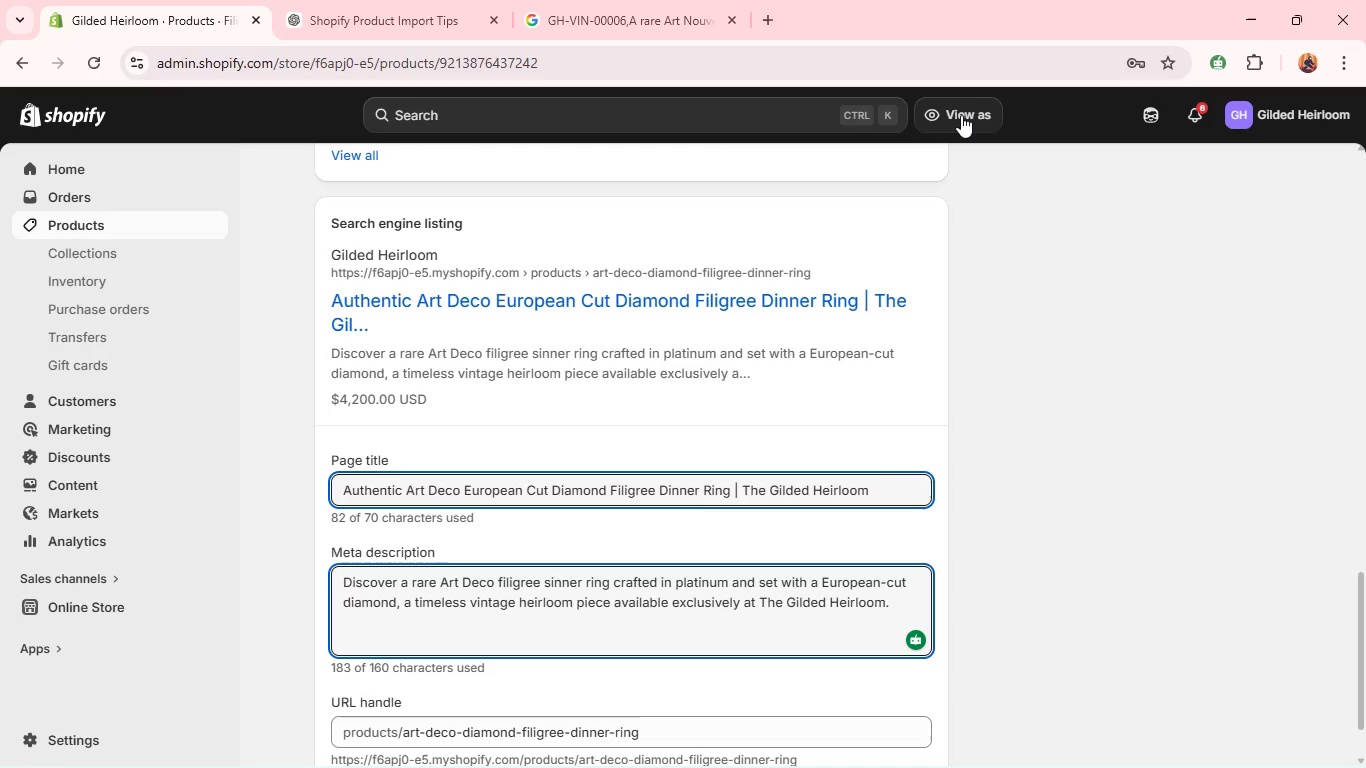 
left_click([172, 235])
 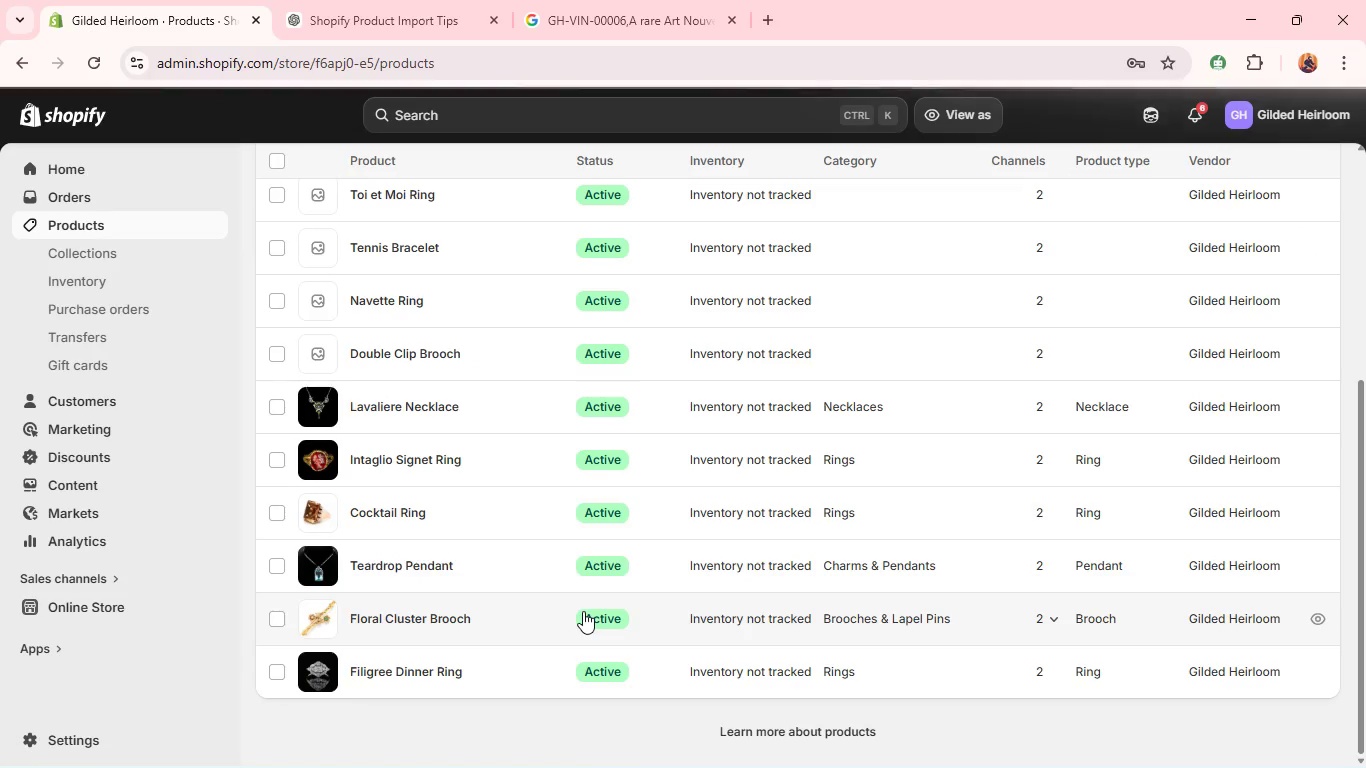 
wait(5.38)
 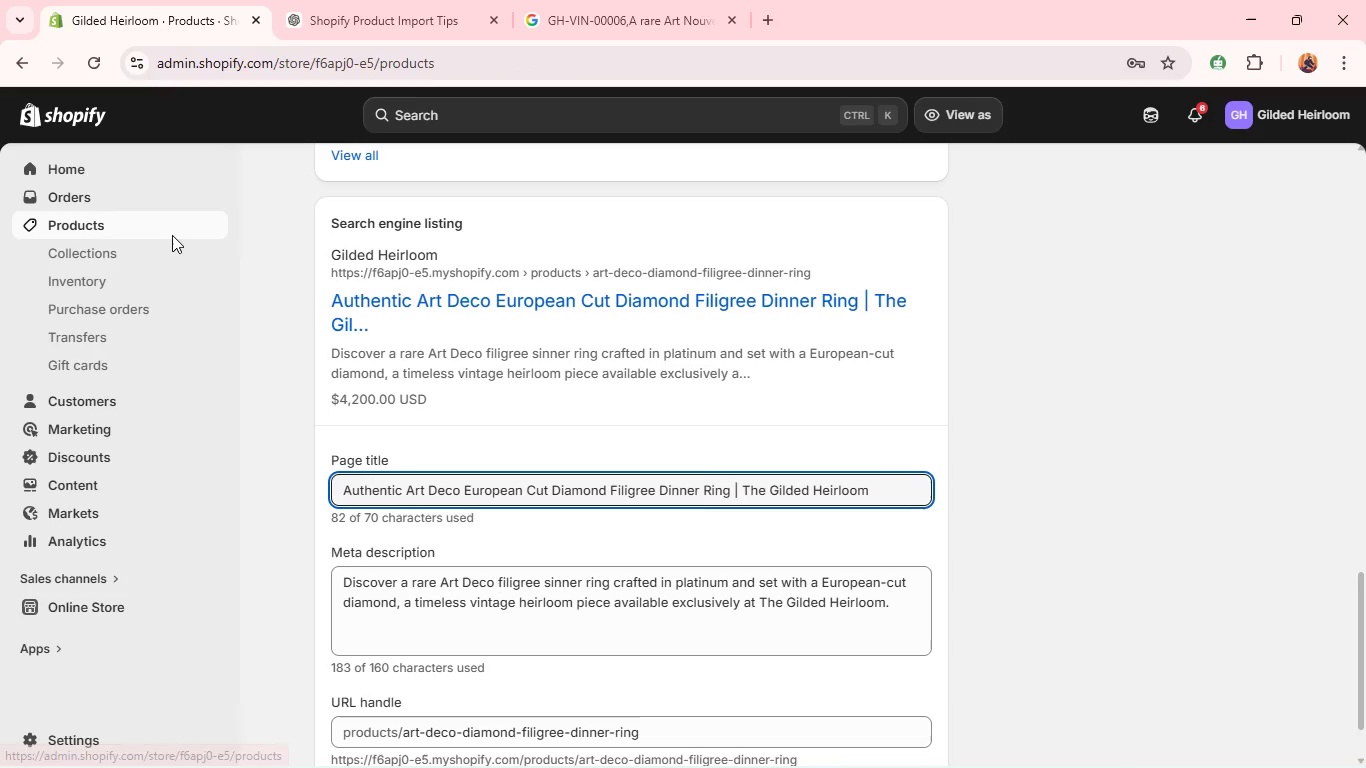 
left_click([467, 520])
 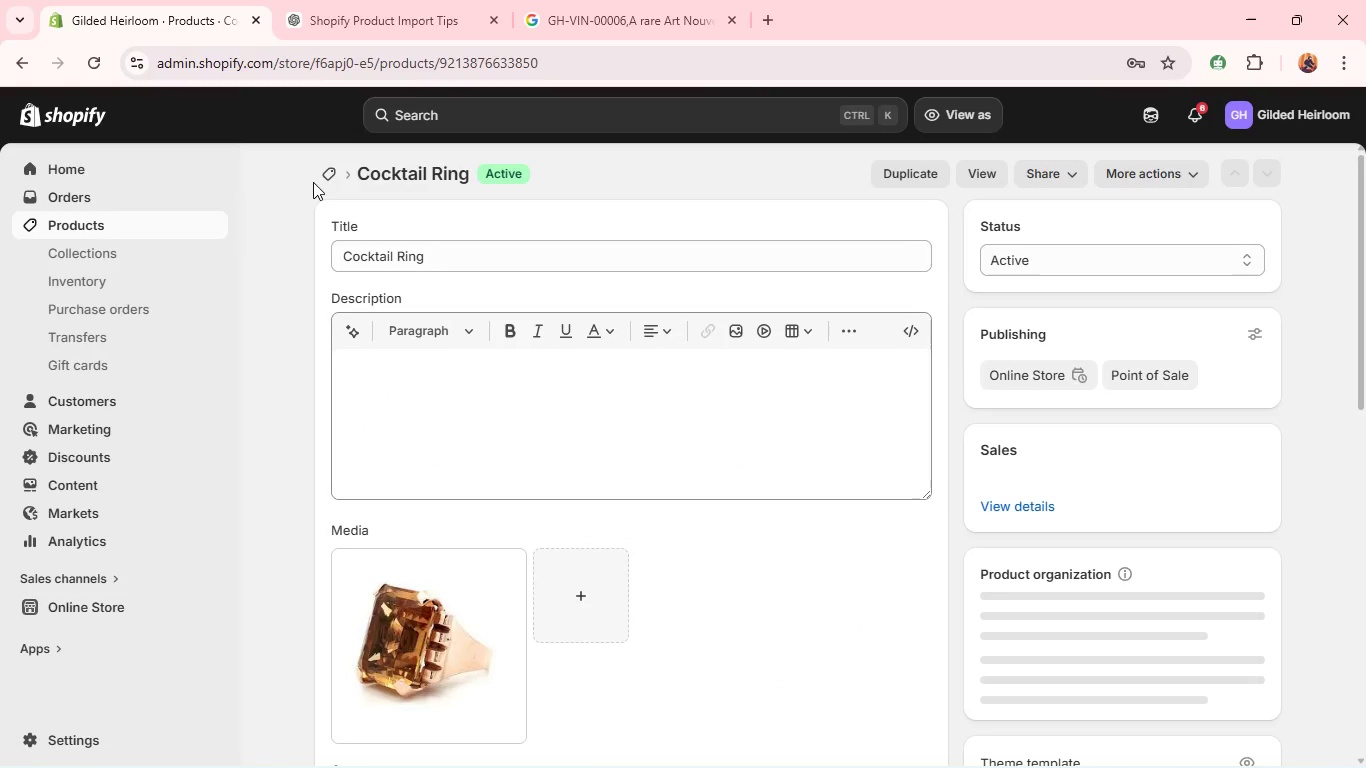 
left_click([331, 175])
 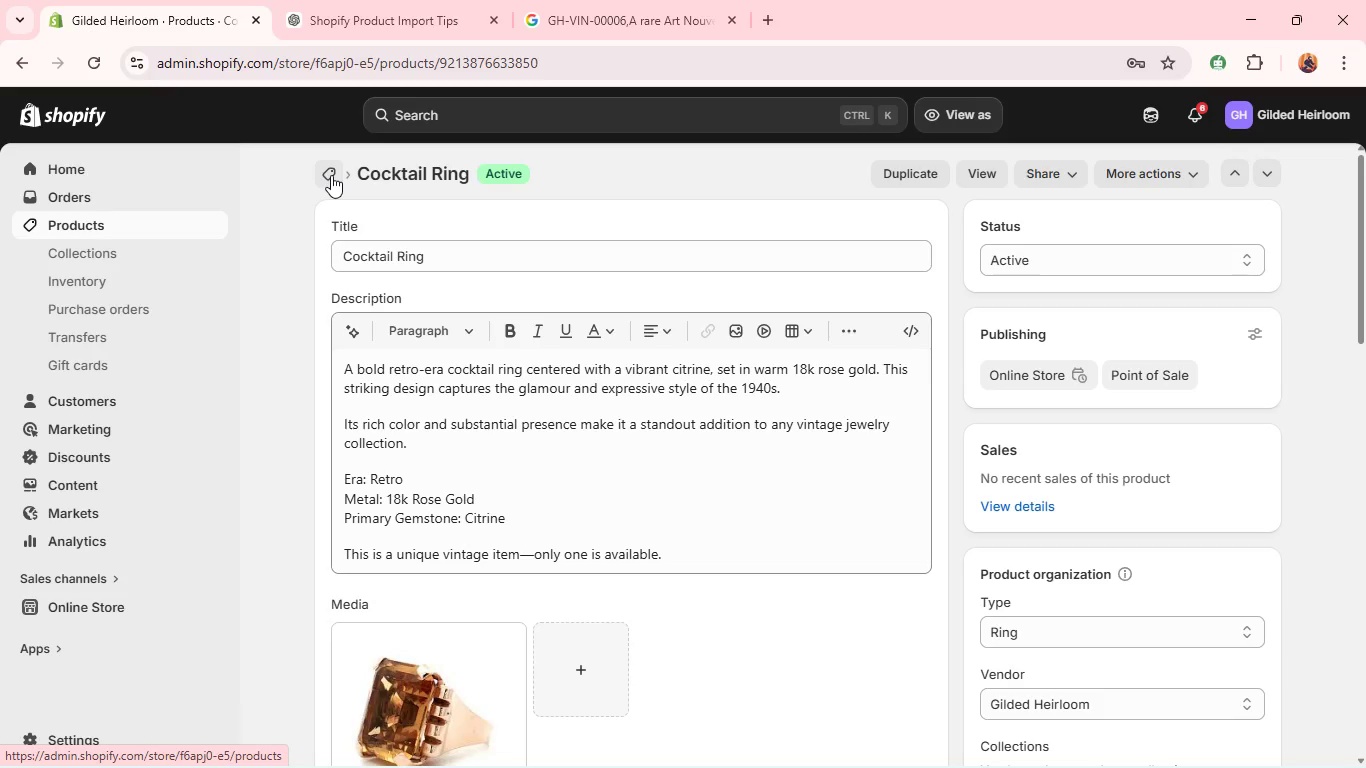 
left_click([331, 175])
 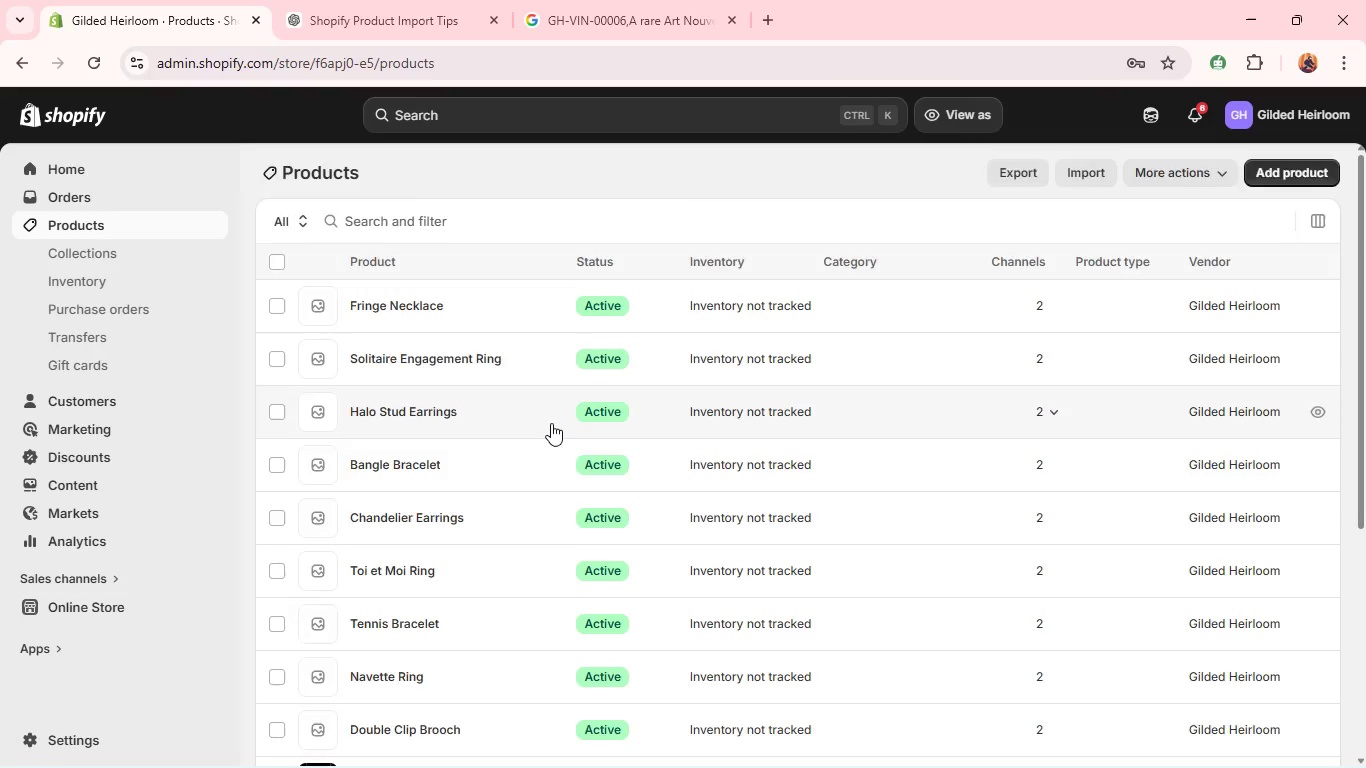 
wait(7.55)
 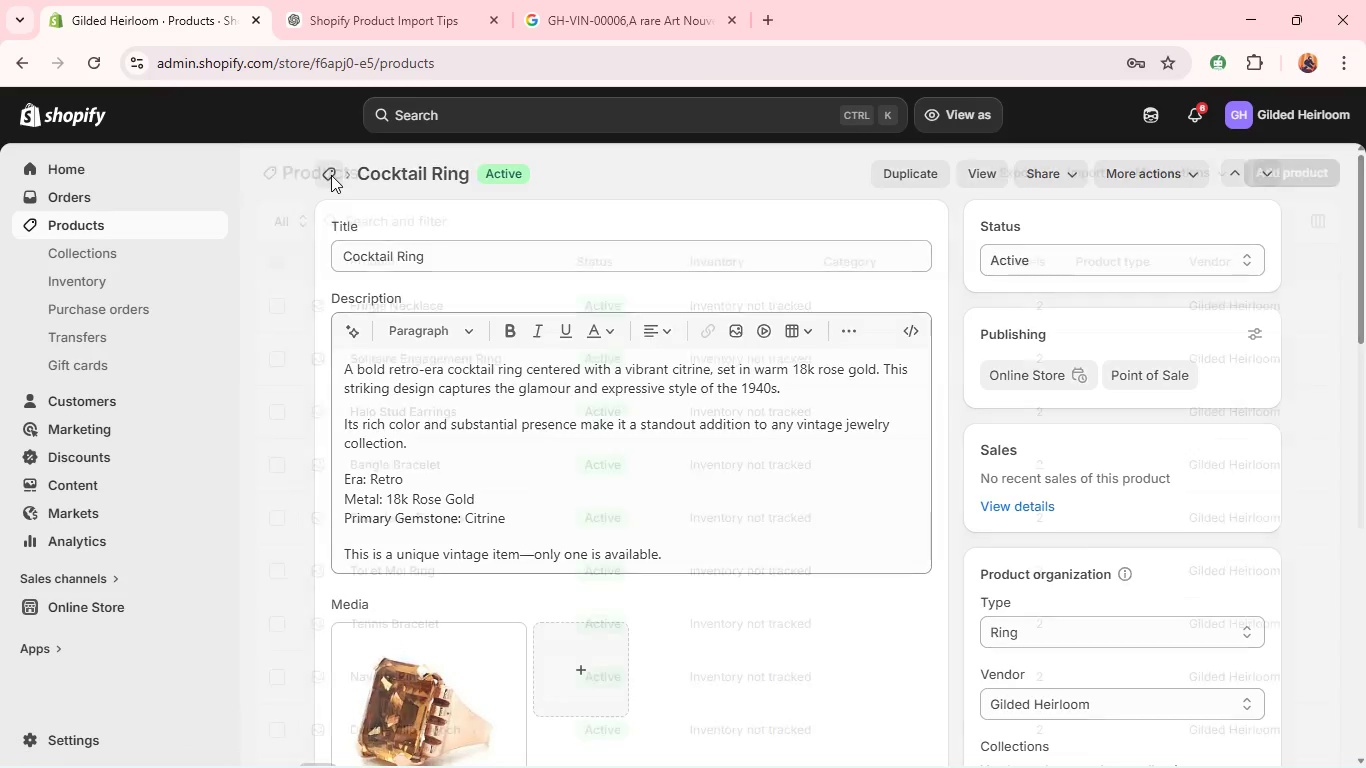 
left_click([410, 561])
 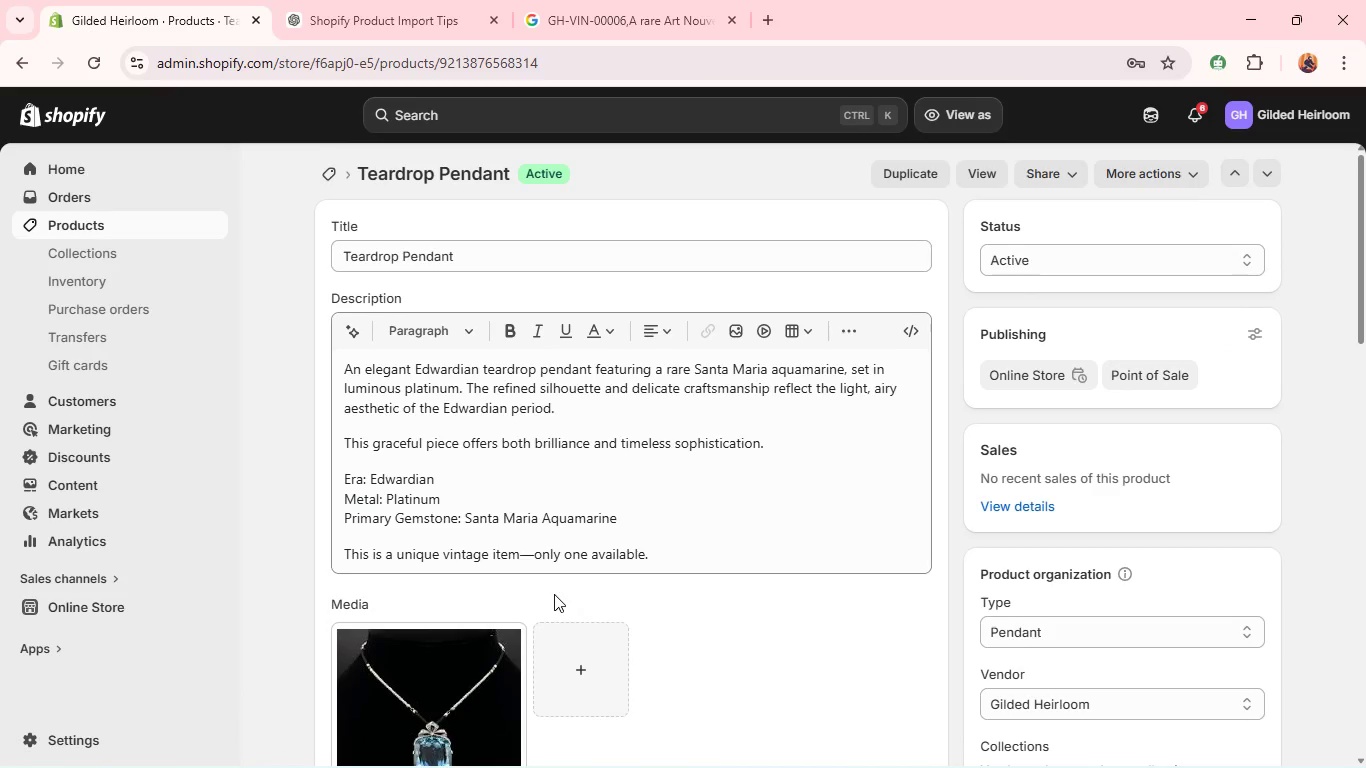 
wait(11.92)
 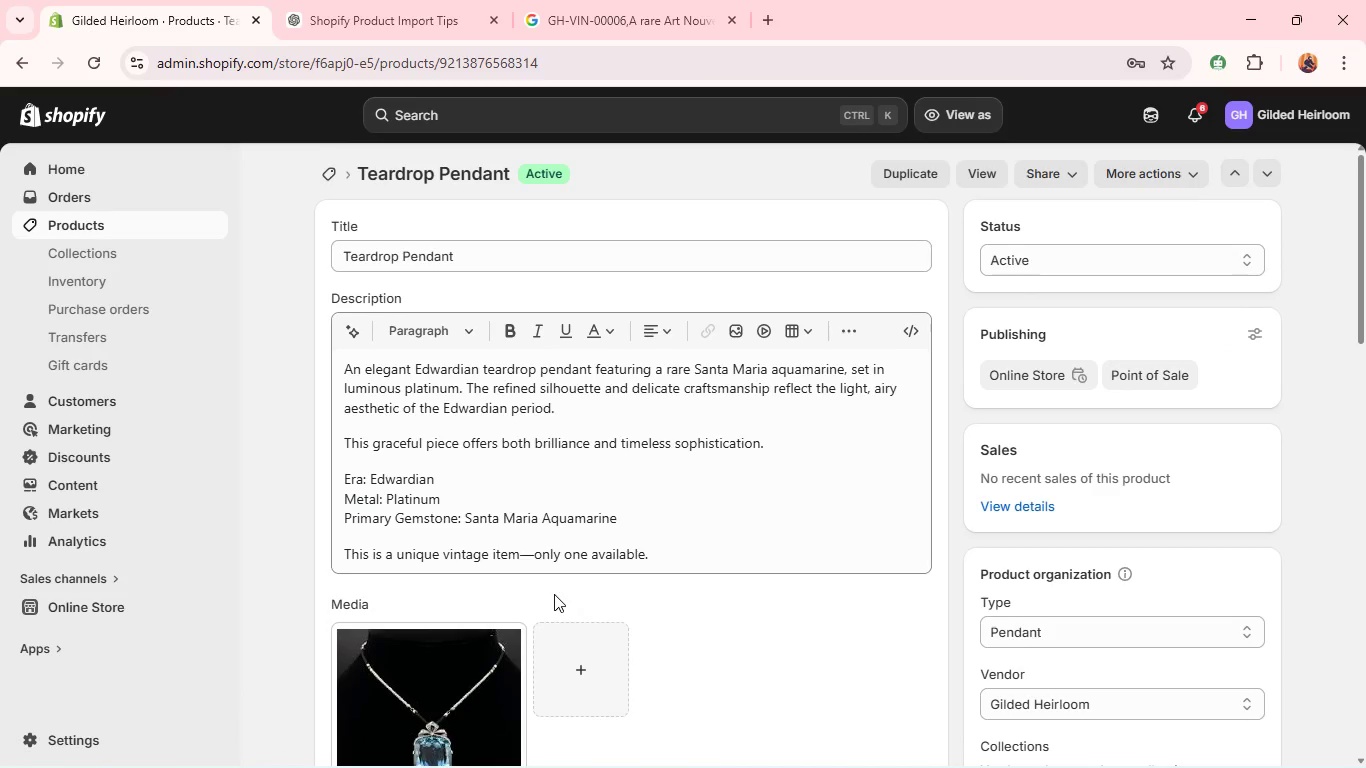 
left_click([573, 375])
 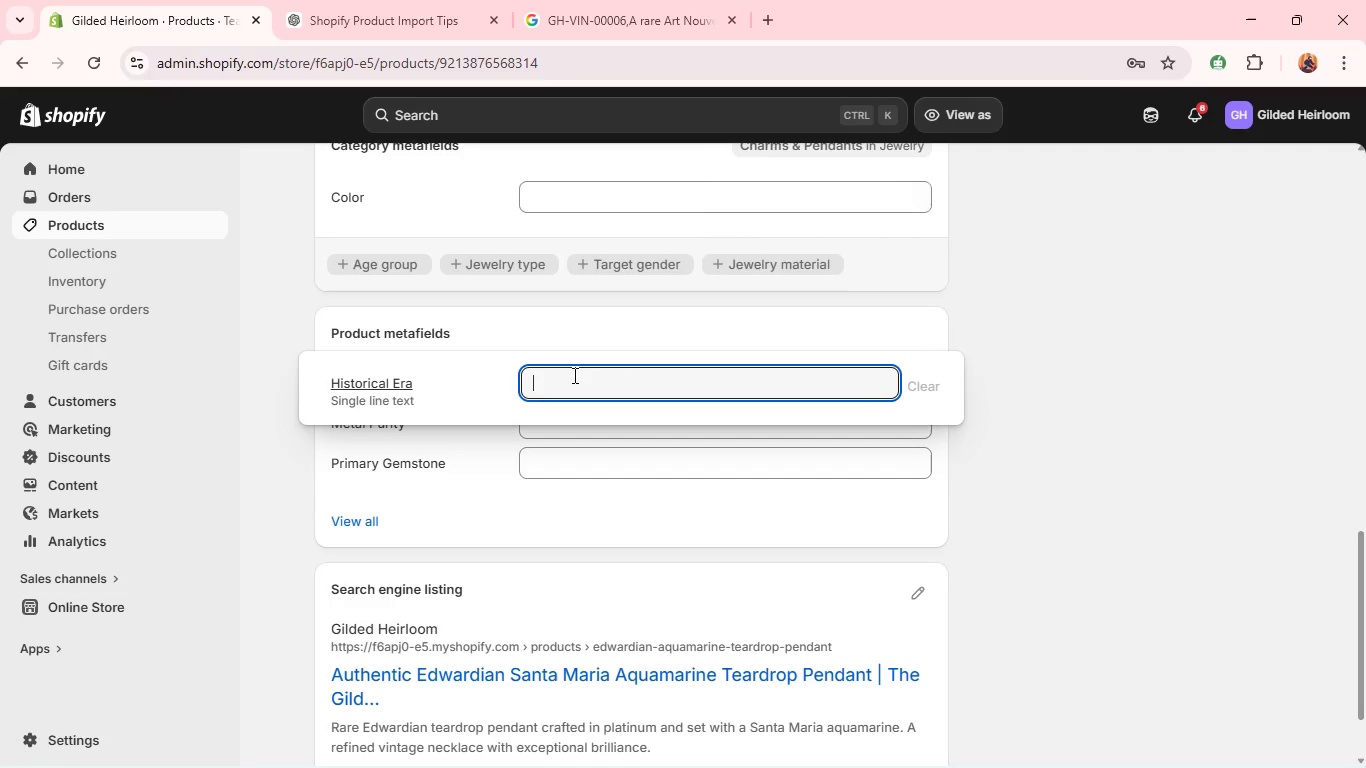 
type(Edwardian)
 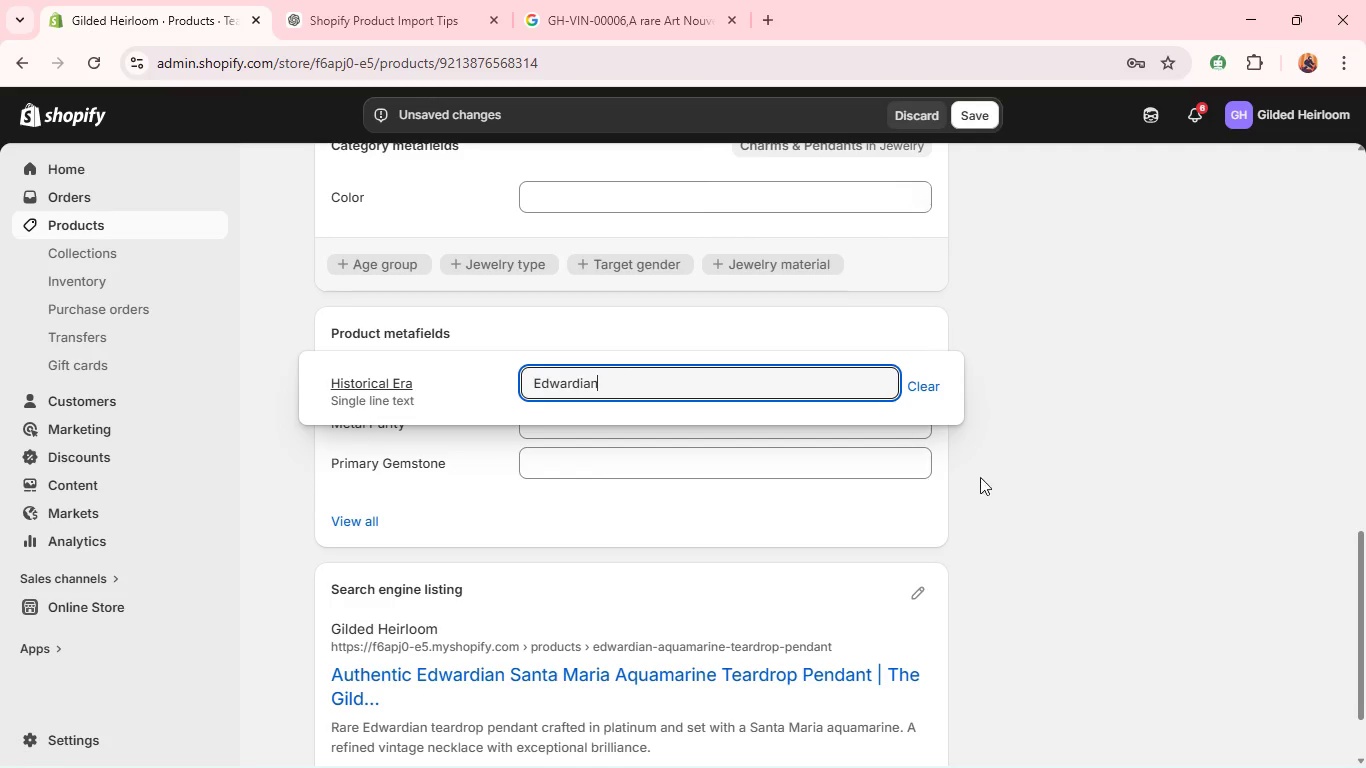 
left_click([1066, 486])
 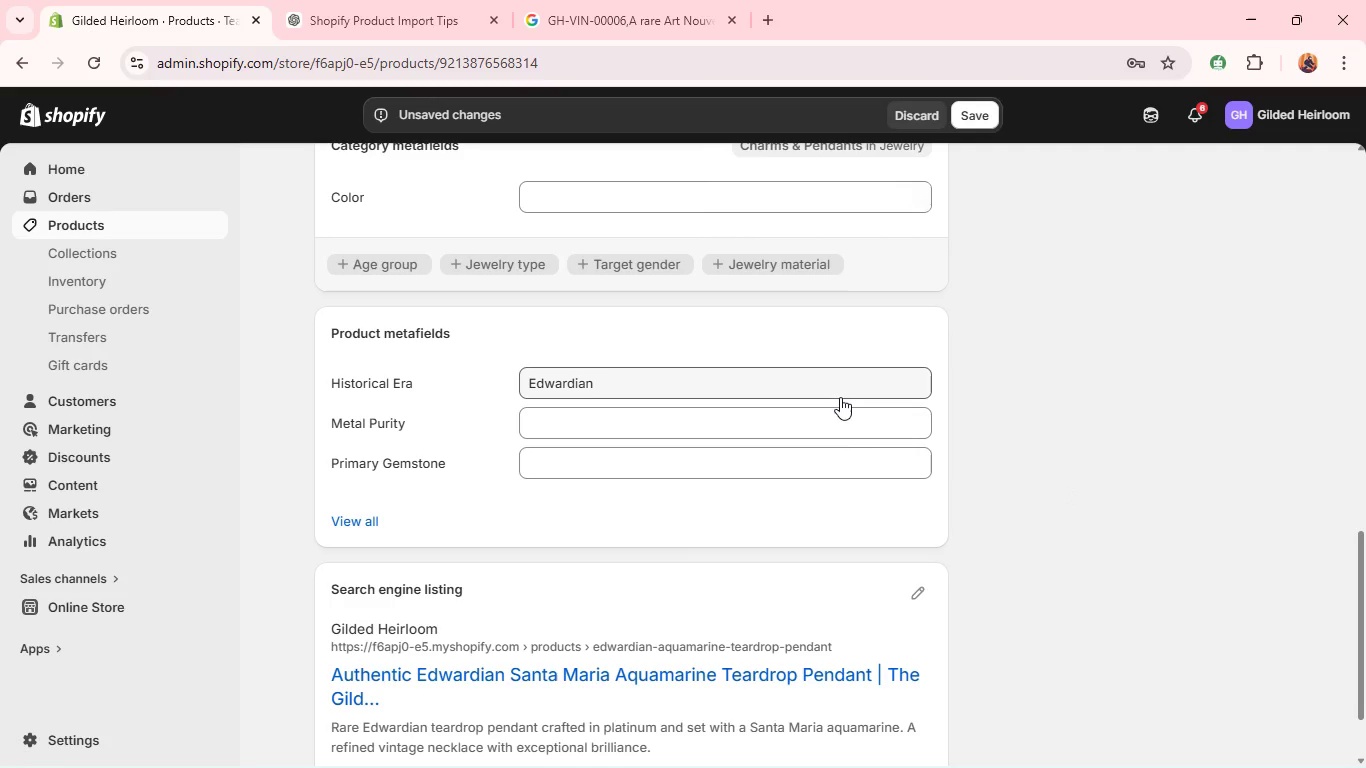 
left_click([832, 420])
 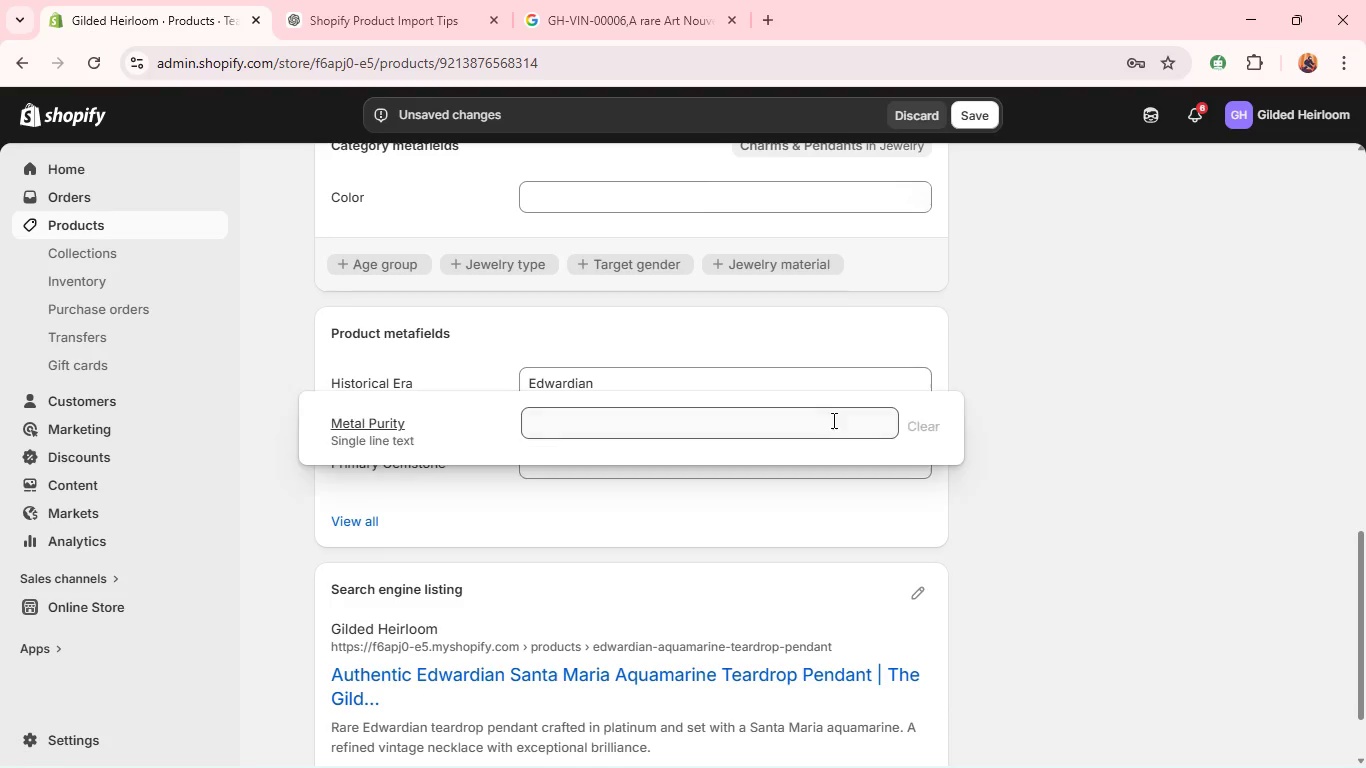 
type(Platin)
 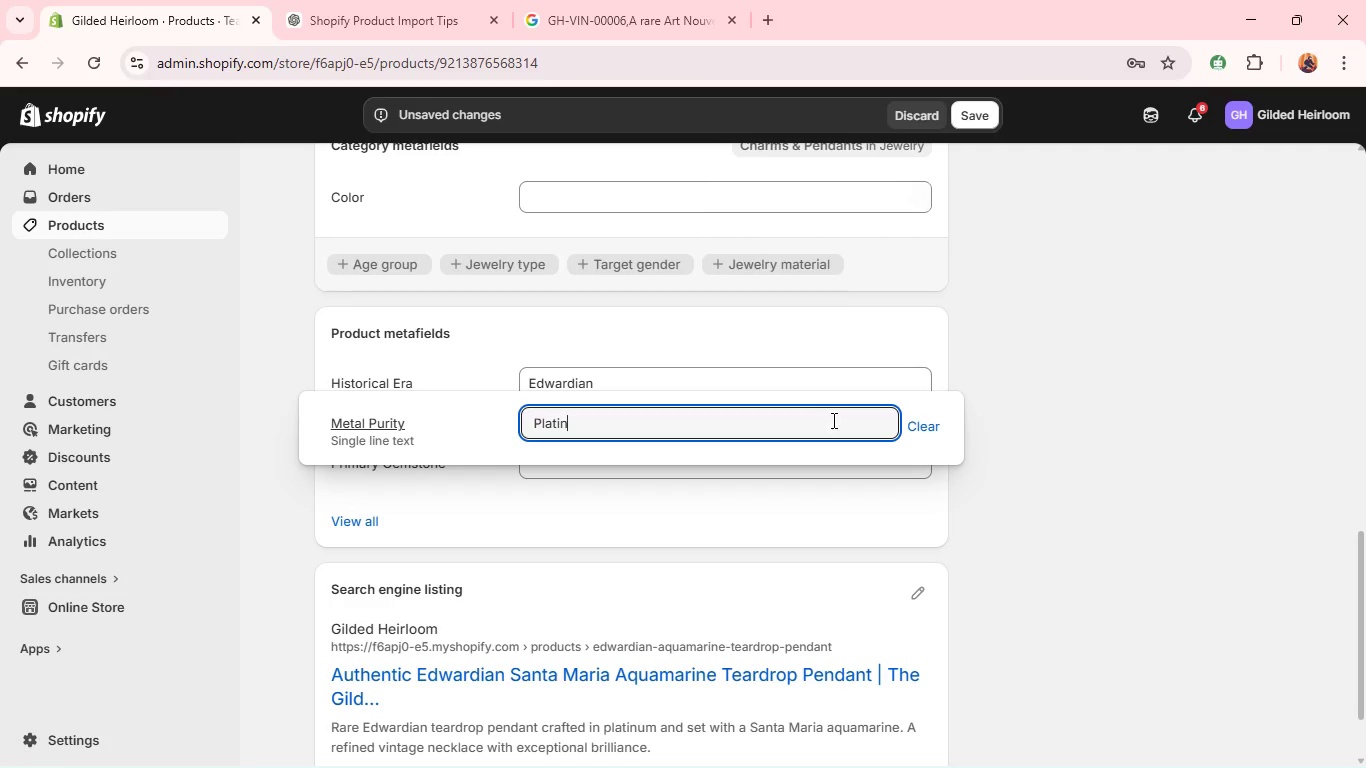 
type(um)
 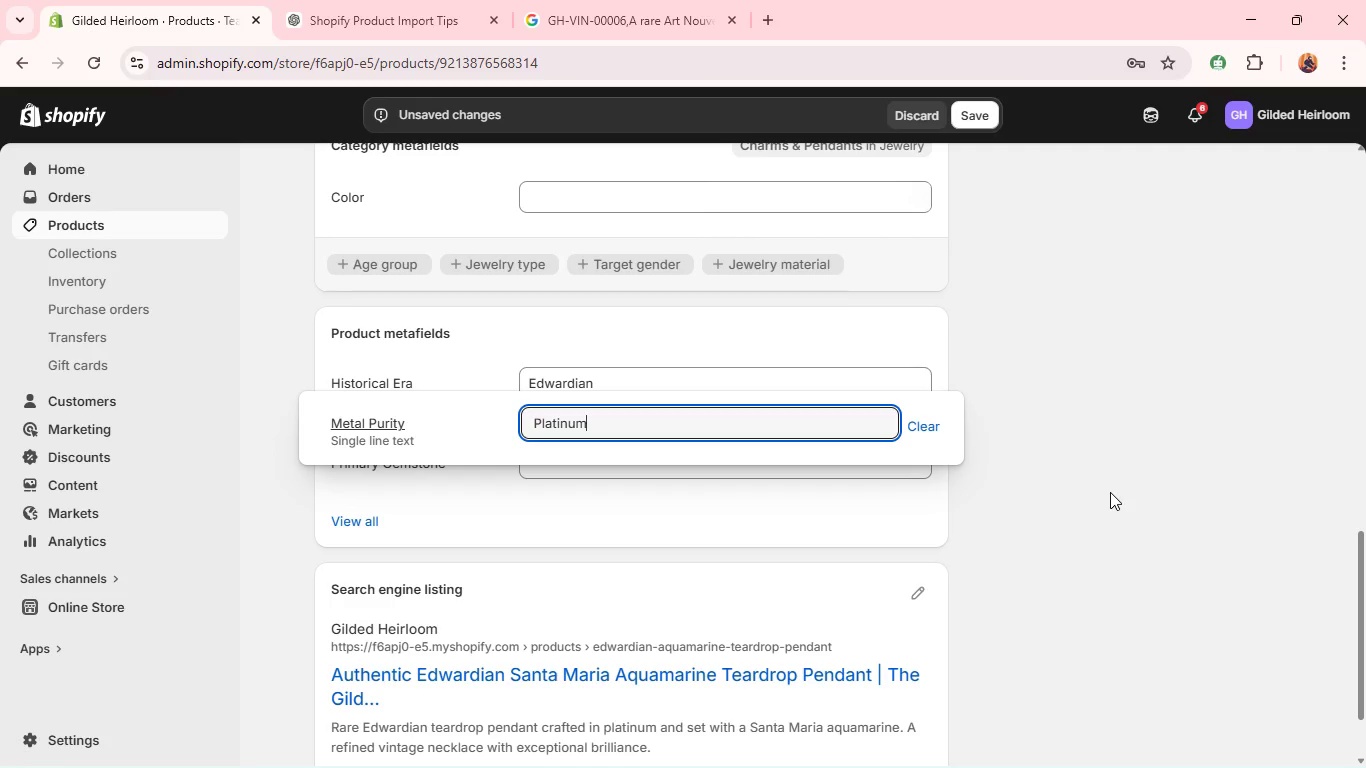 
left_click([1110, 492])
 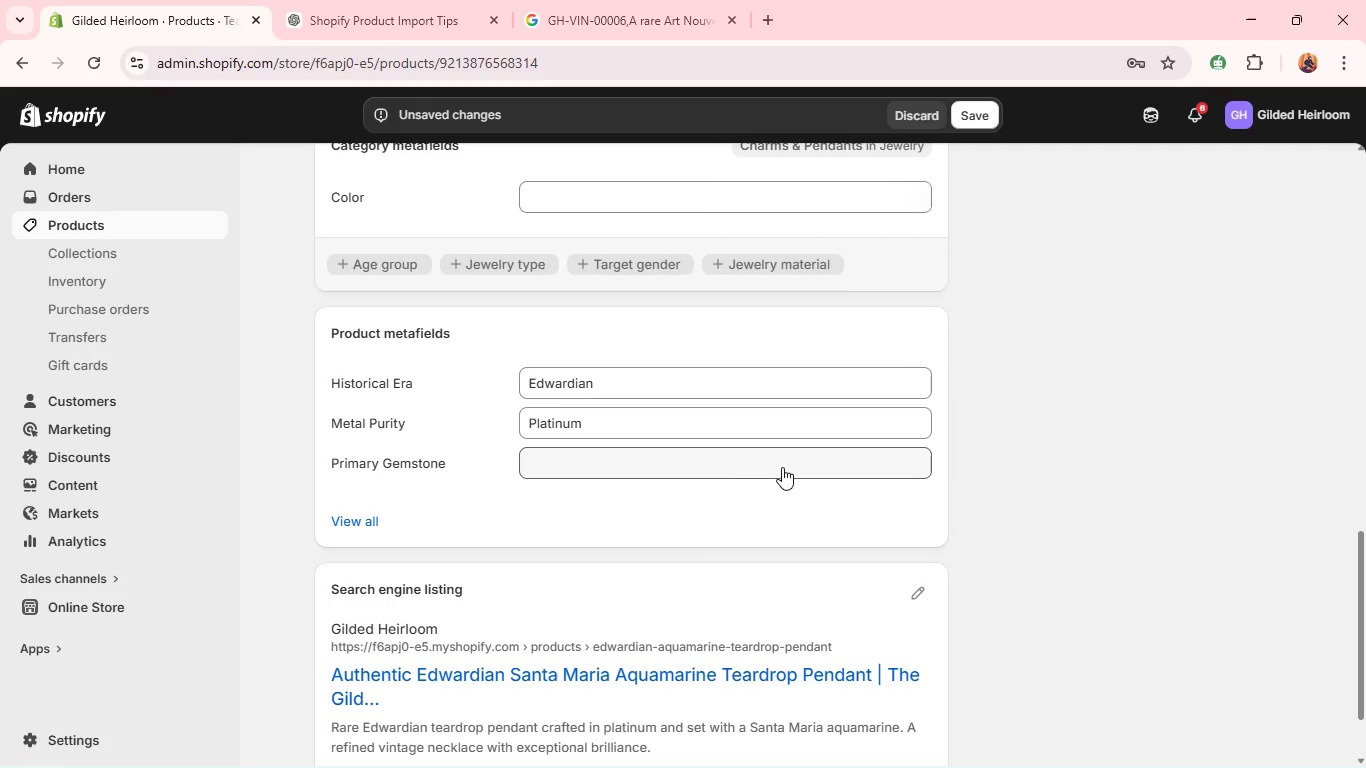 
left_click([782, 464])
 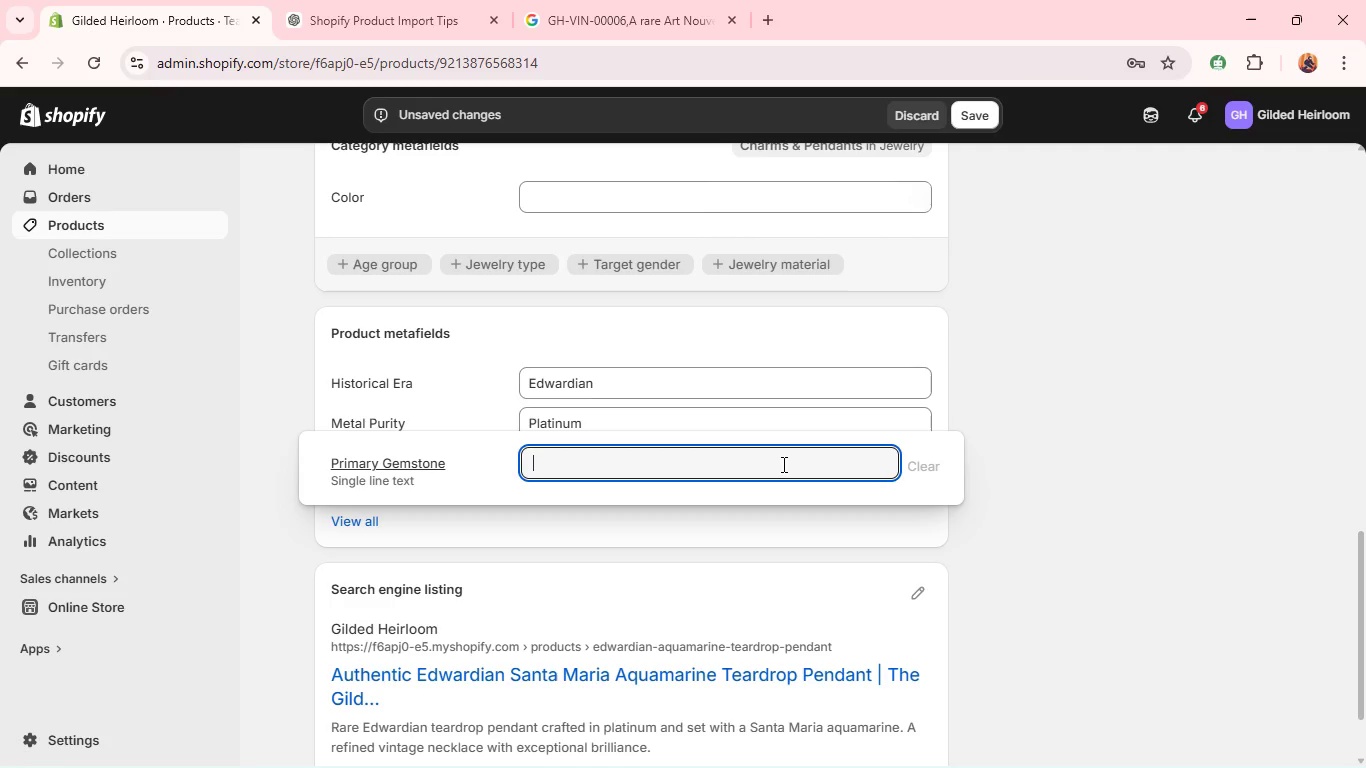 
type(Santa Maria Aquamarine)
 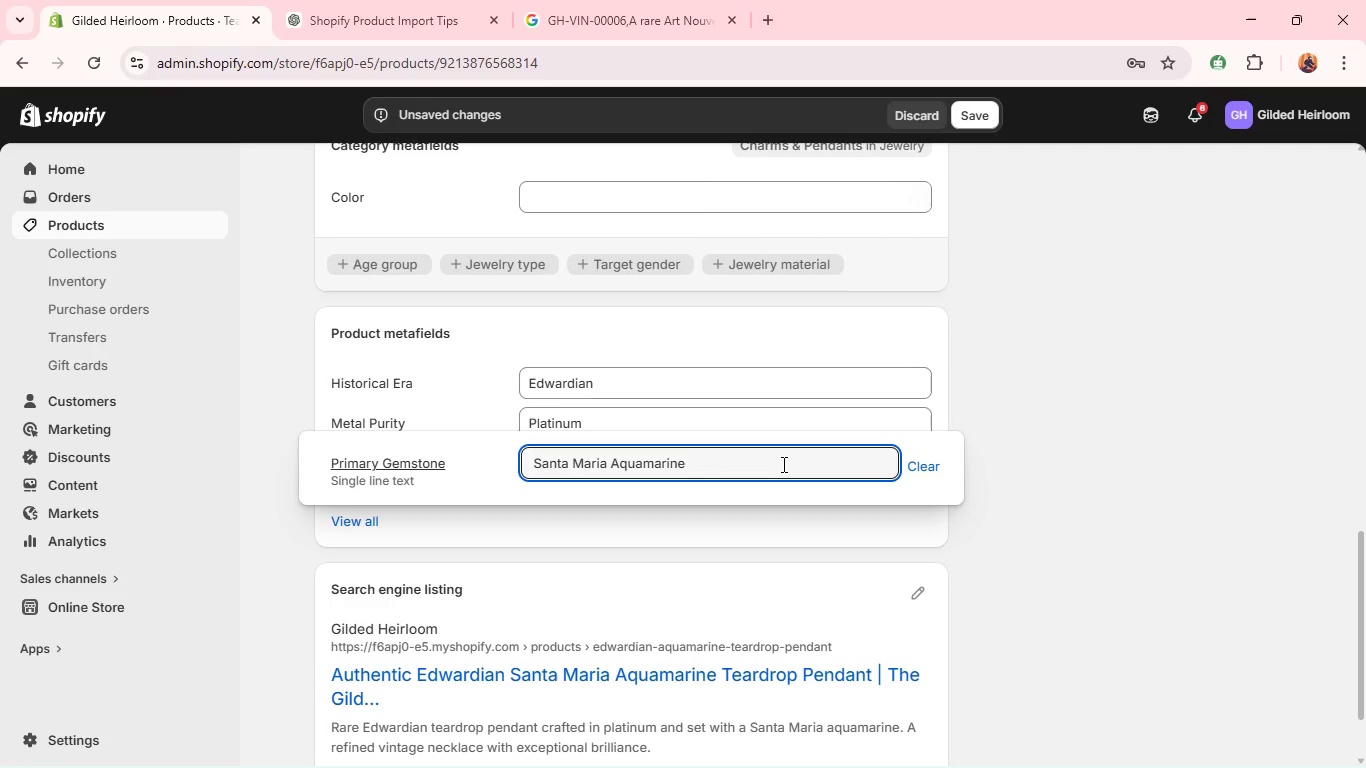 
wait(8.41)
 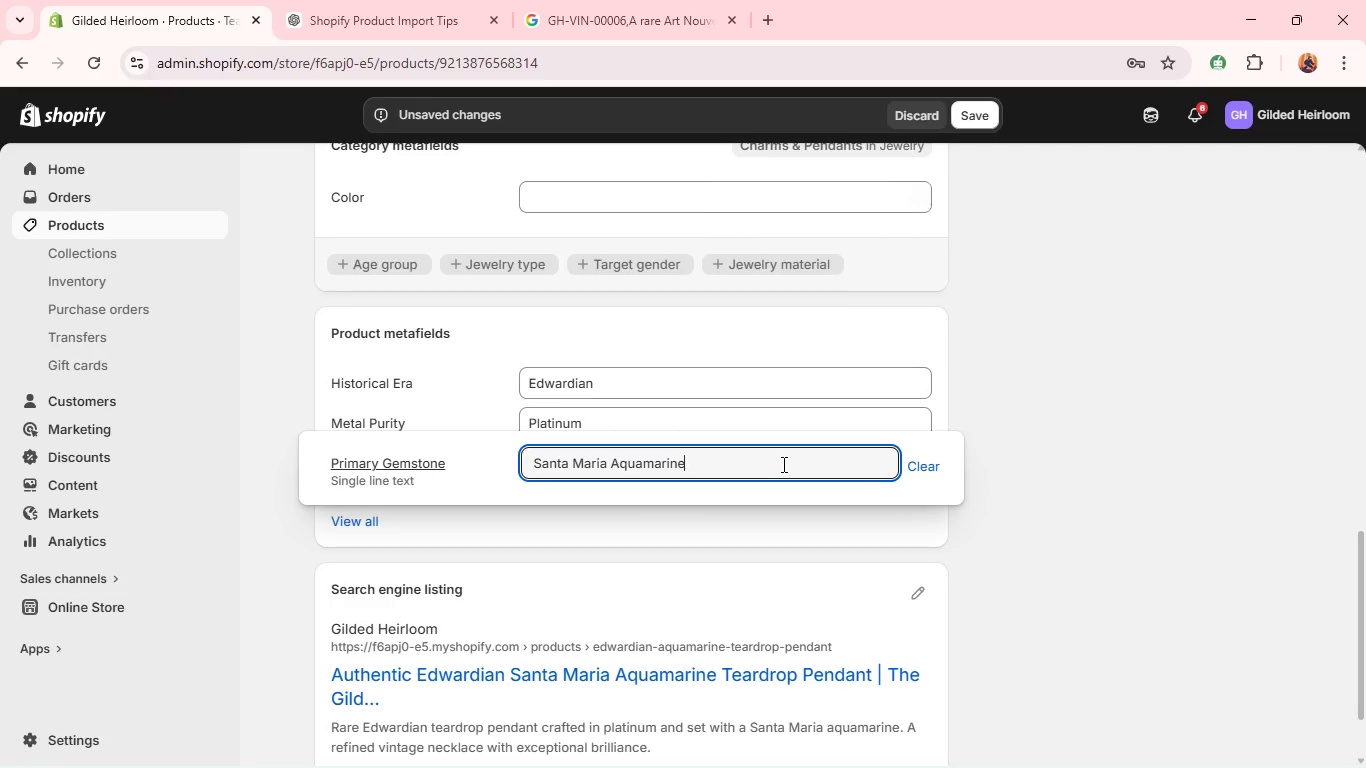 
left_click([989, 113])
 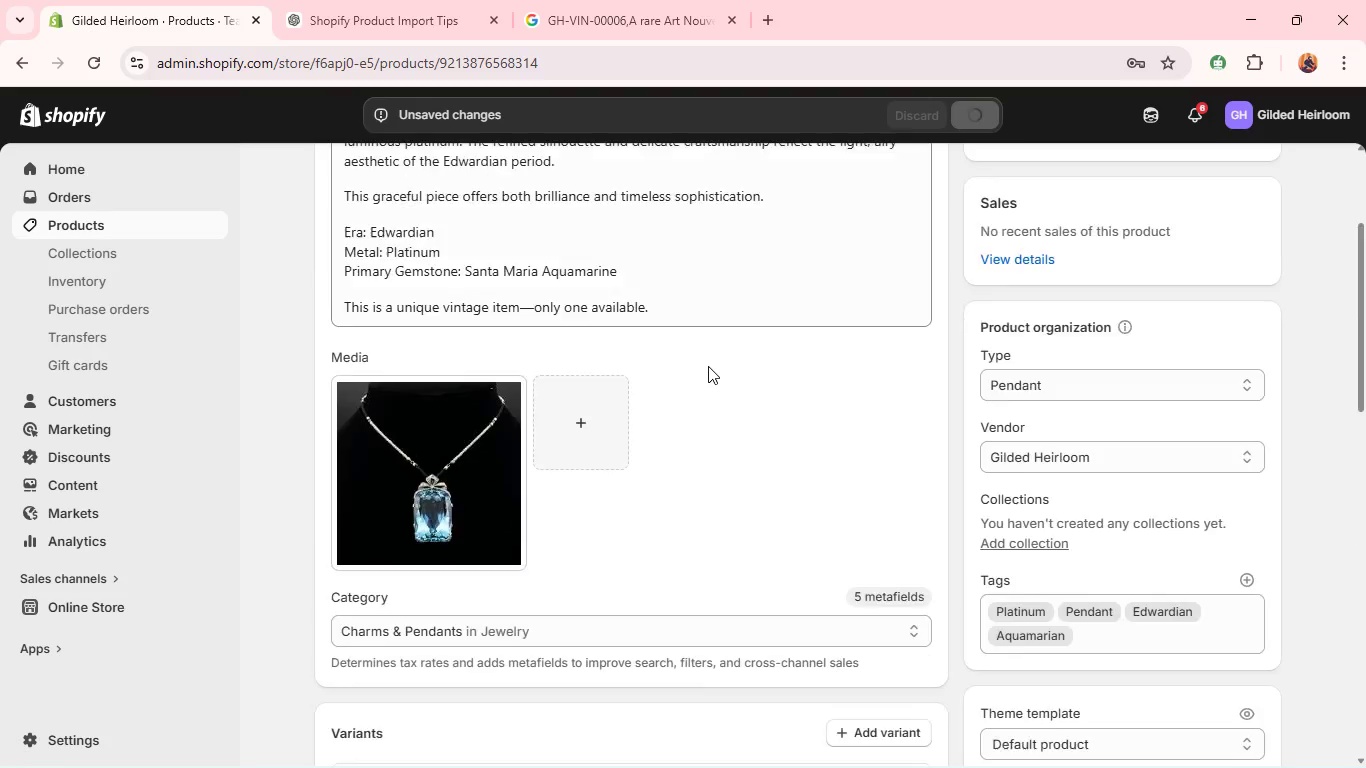 
wait(5.08)
 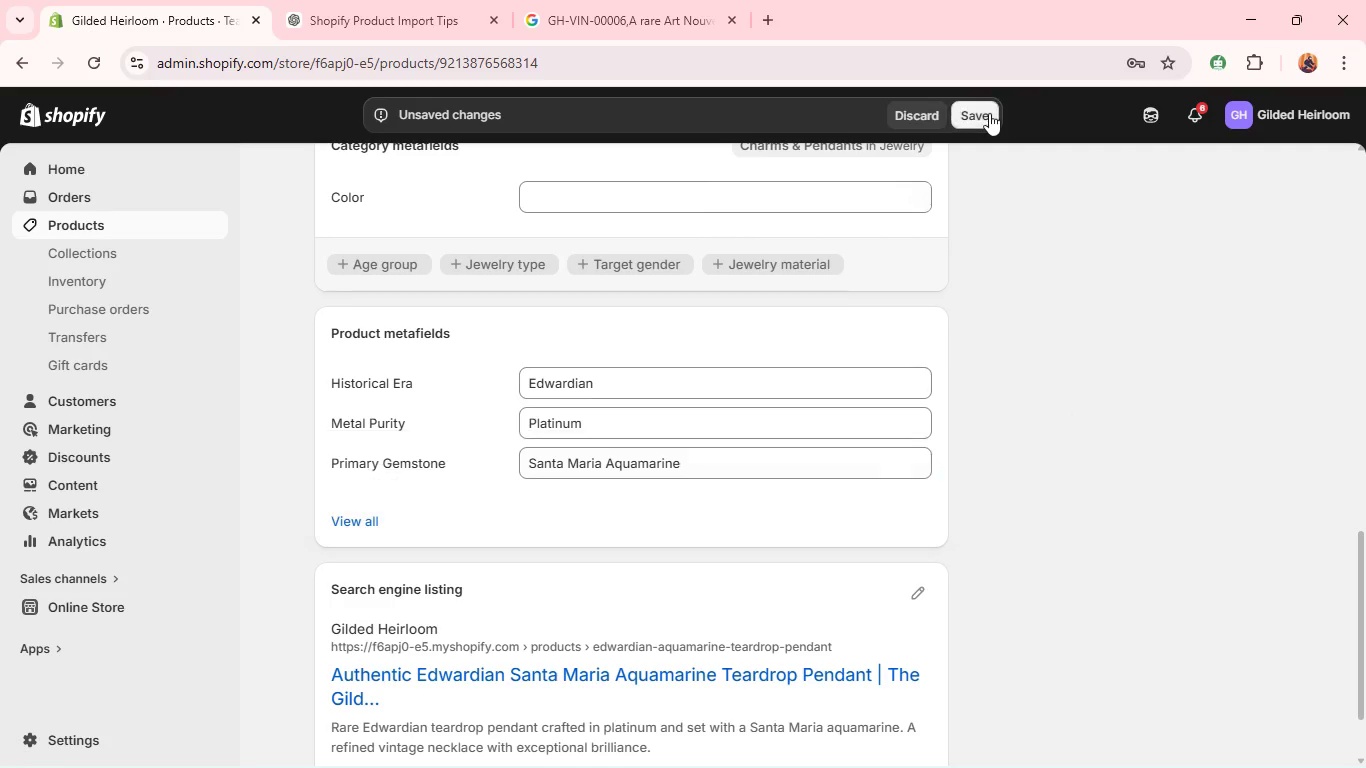 
scroll: coordinate [474, 64], scroll_direction: none, amount: 0.0
 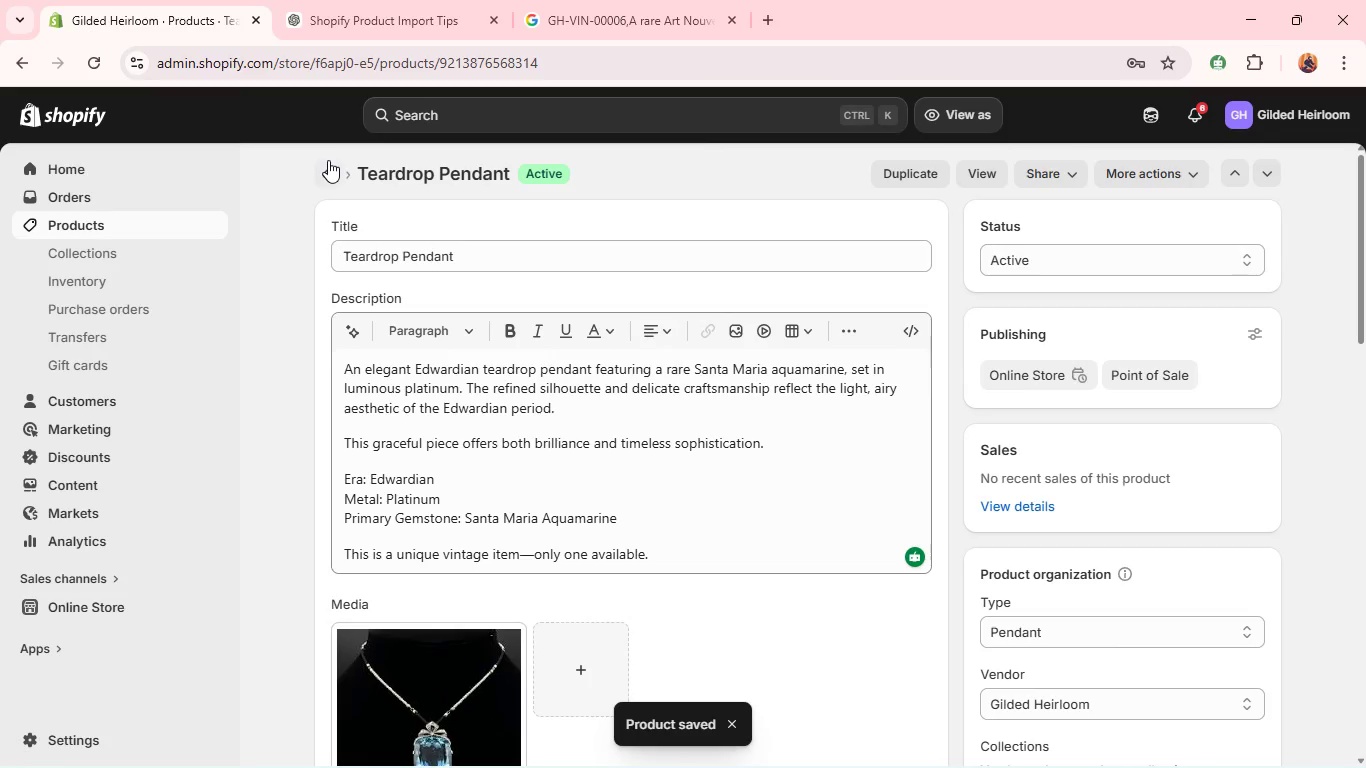 
left_click([328, 167])
 